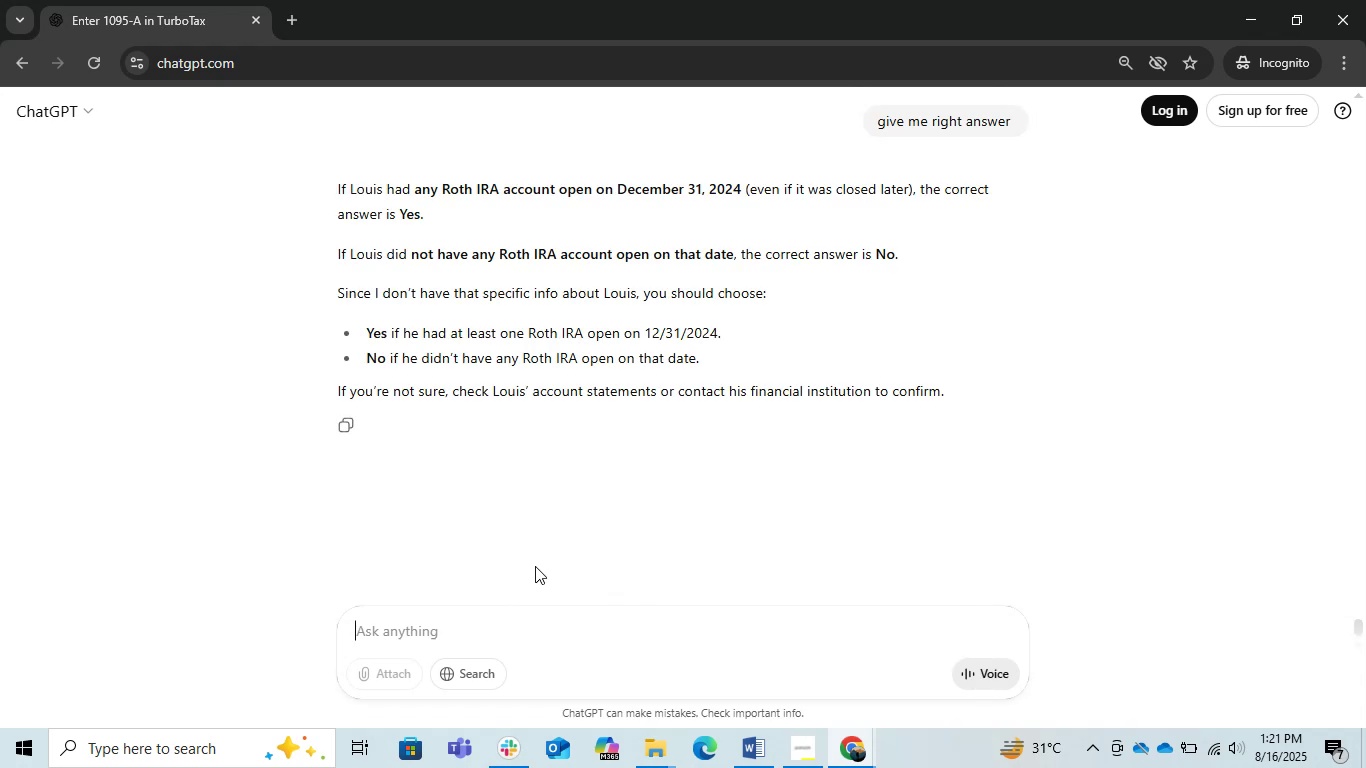 
wait(18.43)
 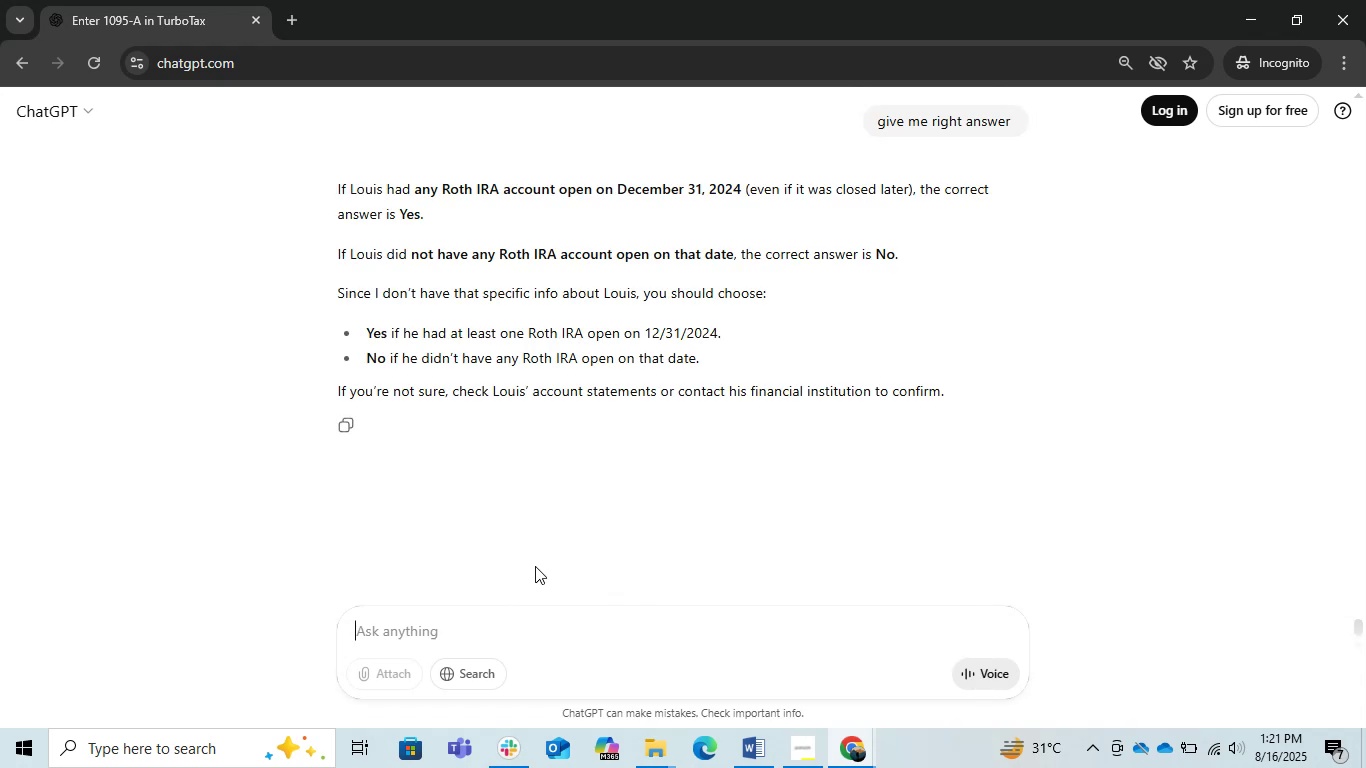 
left_click([1253, 7])
 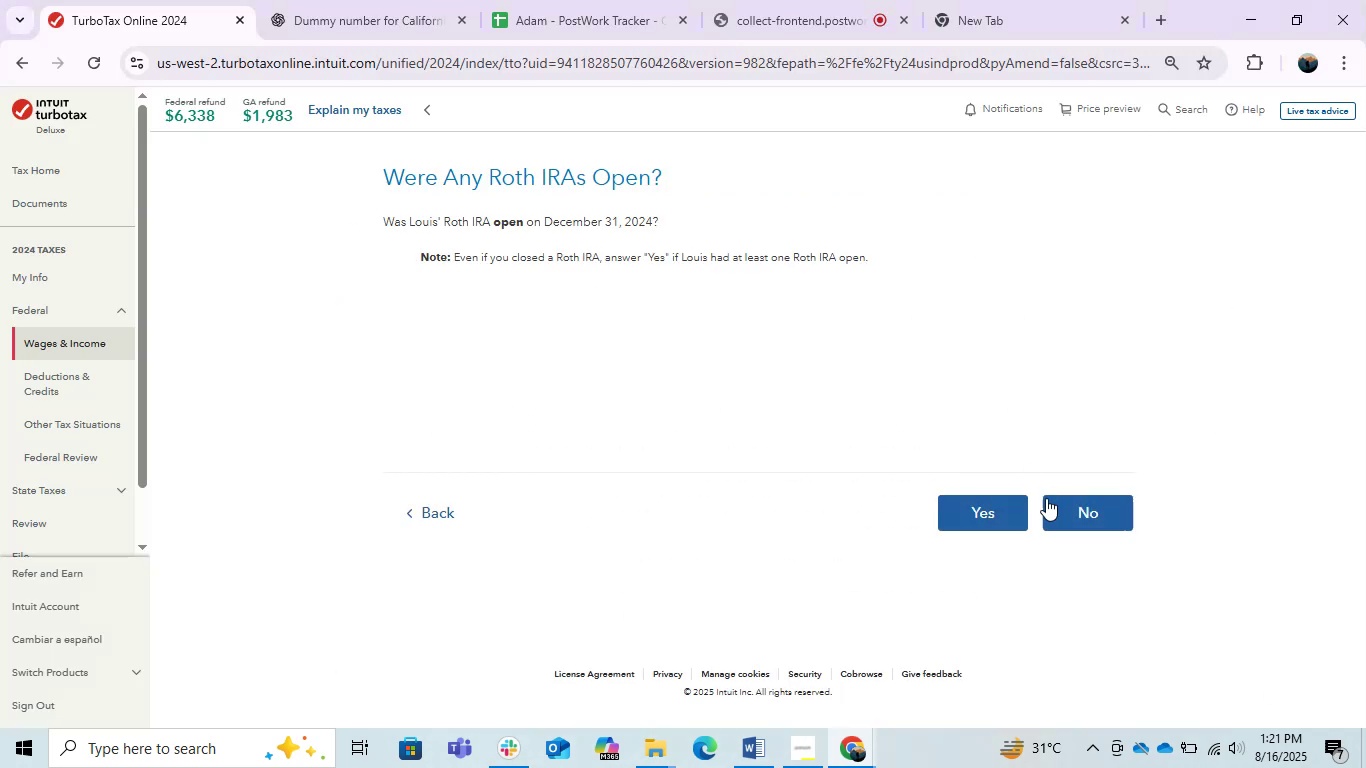 
left_click([981, 510])
 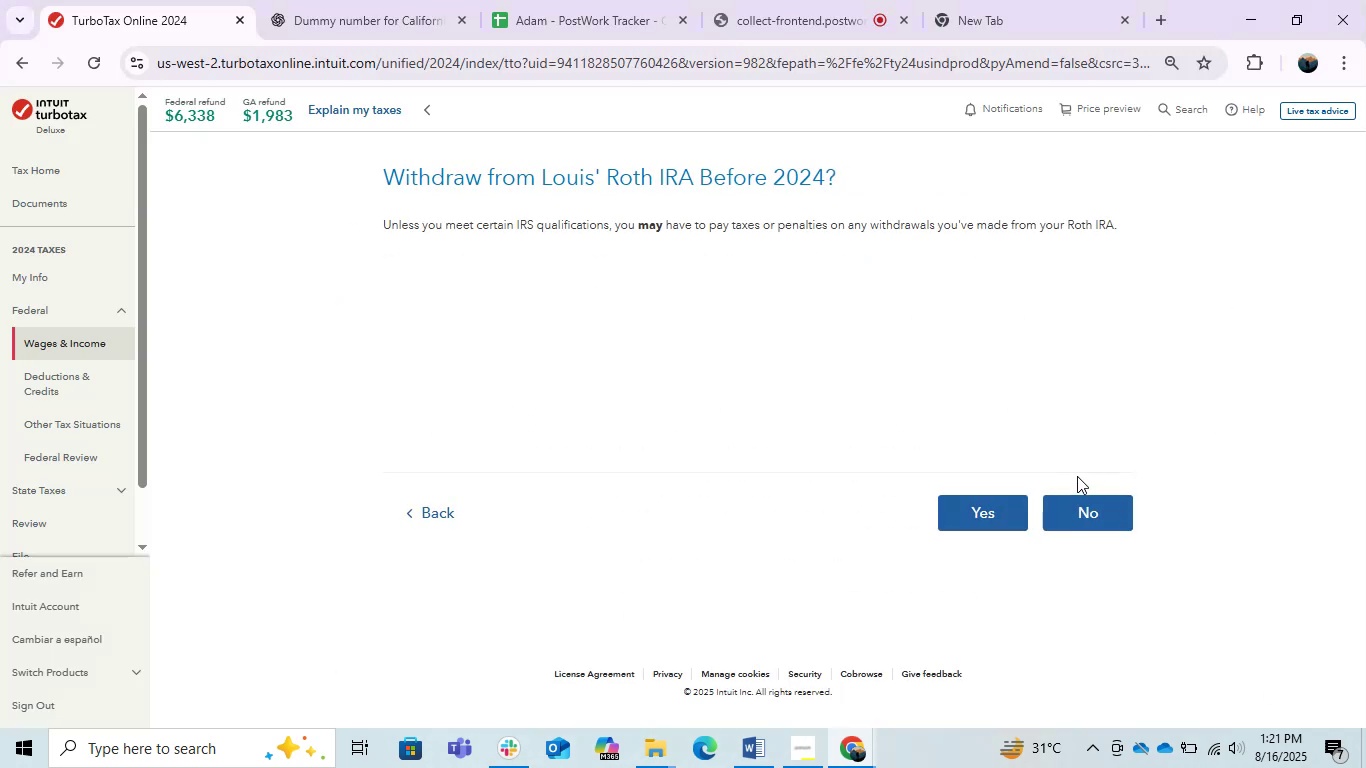 
left_click([1083, 516])
 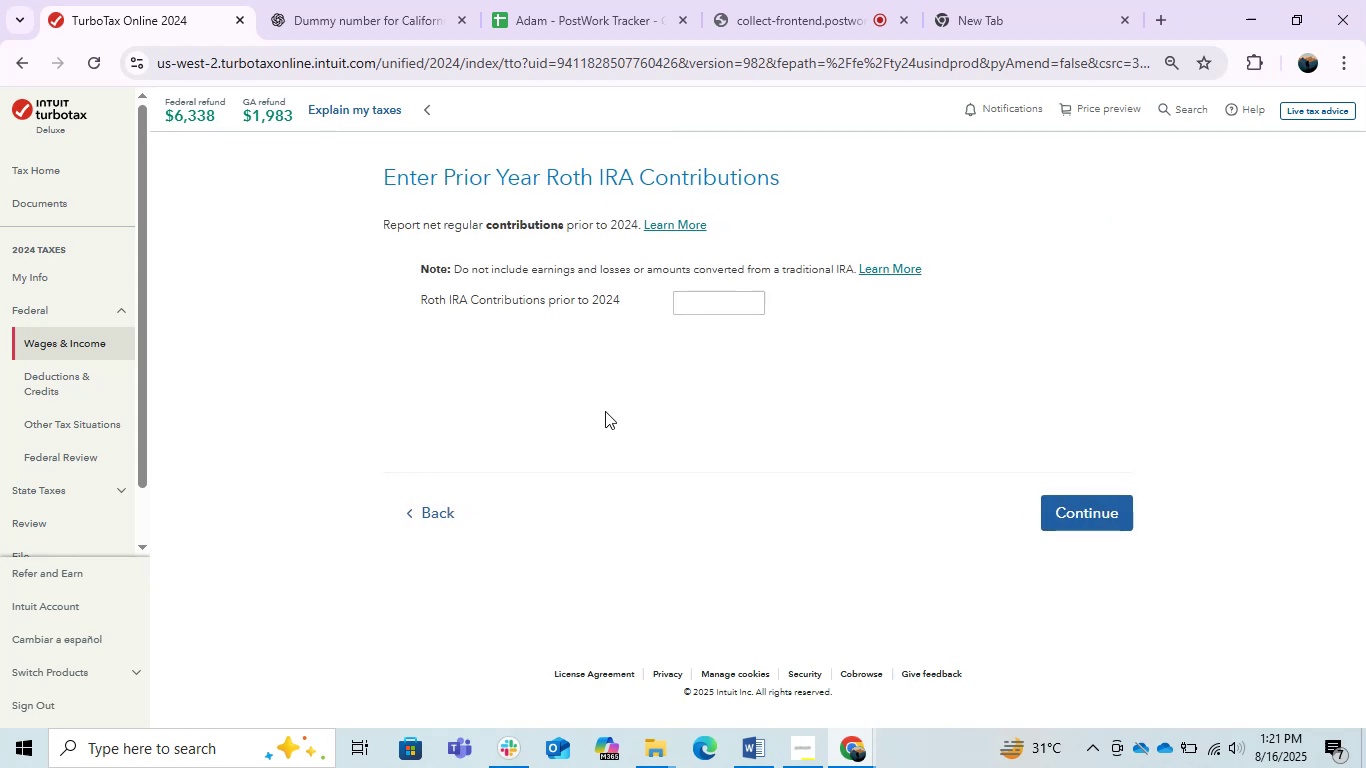 
wait(12.69)
 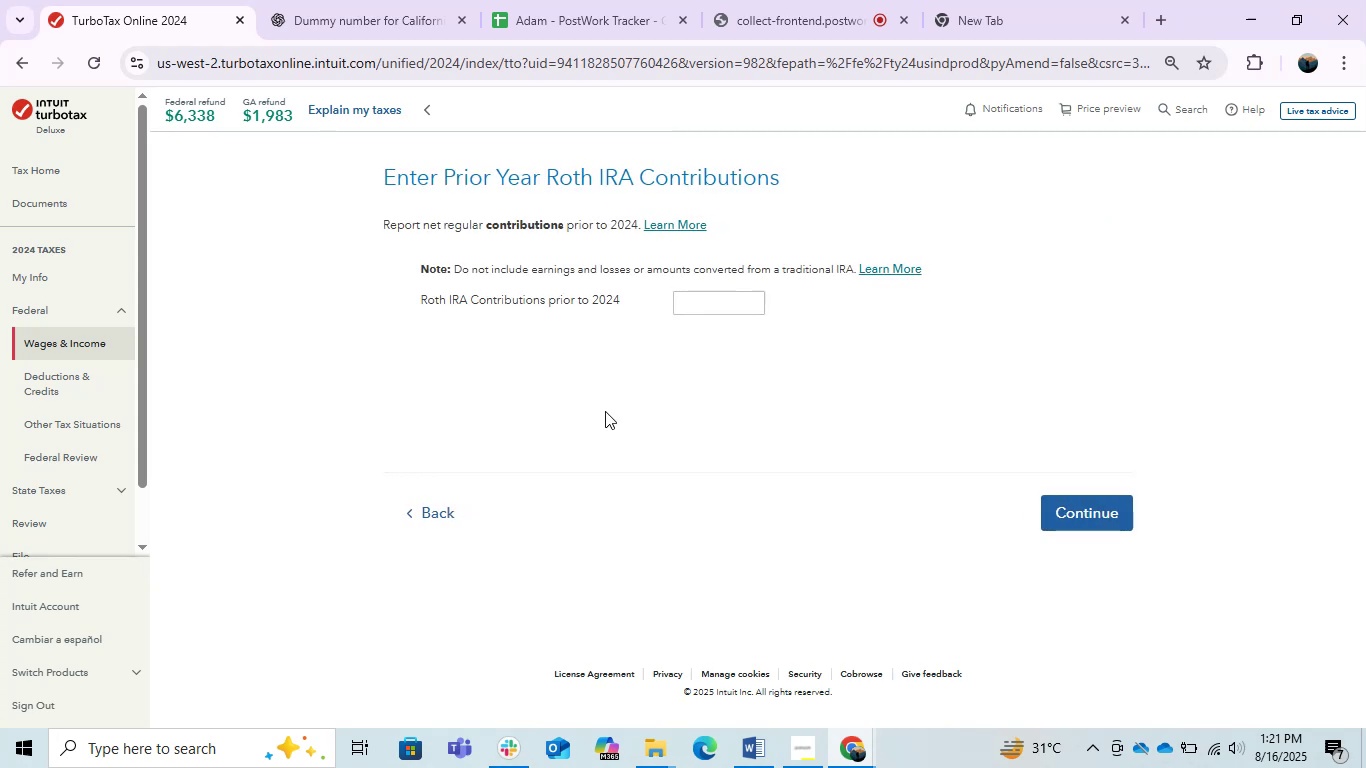 
left_click([682, 297])
 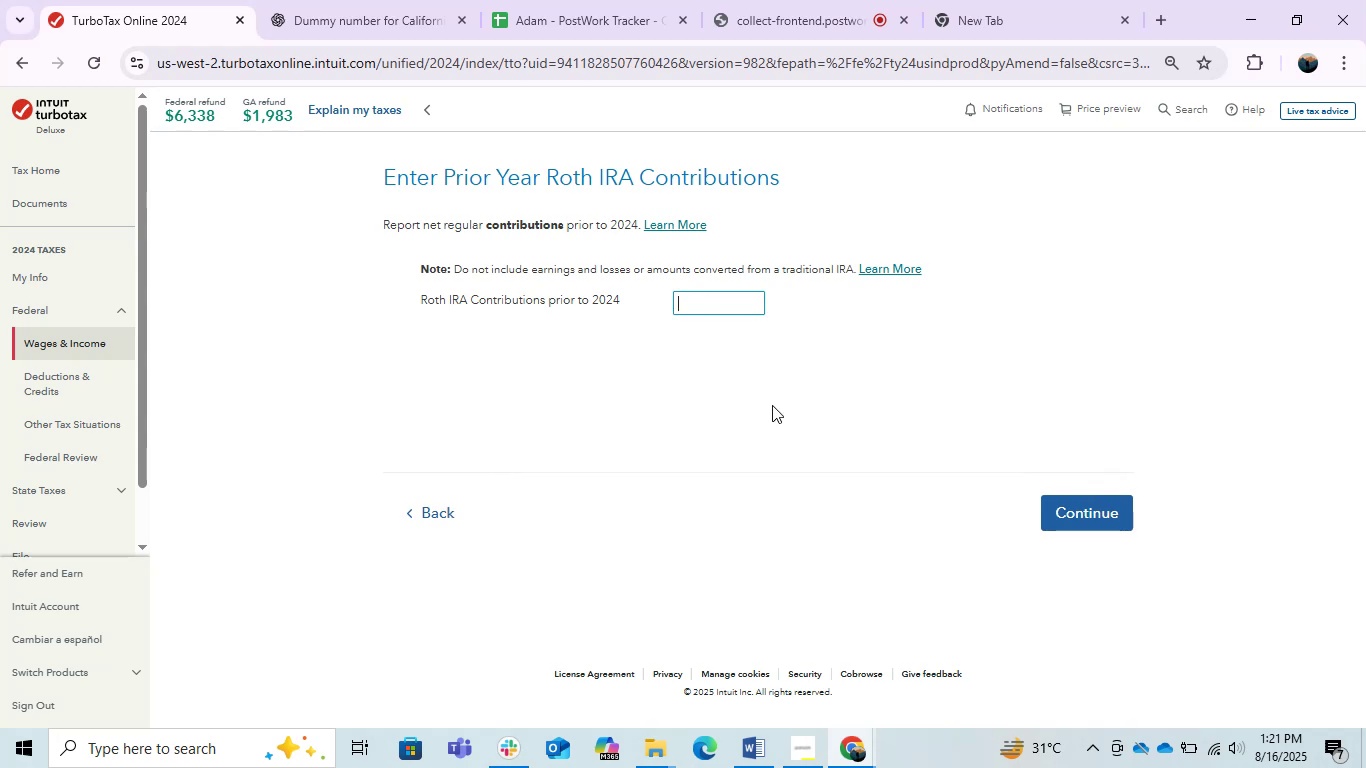 
key(Numpad0)
 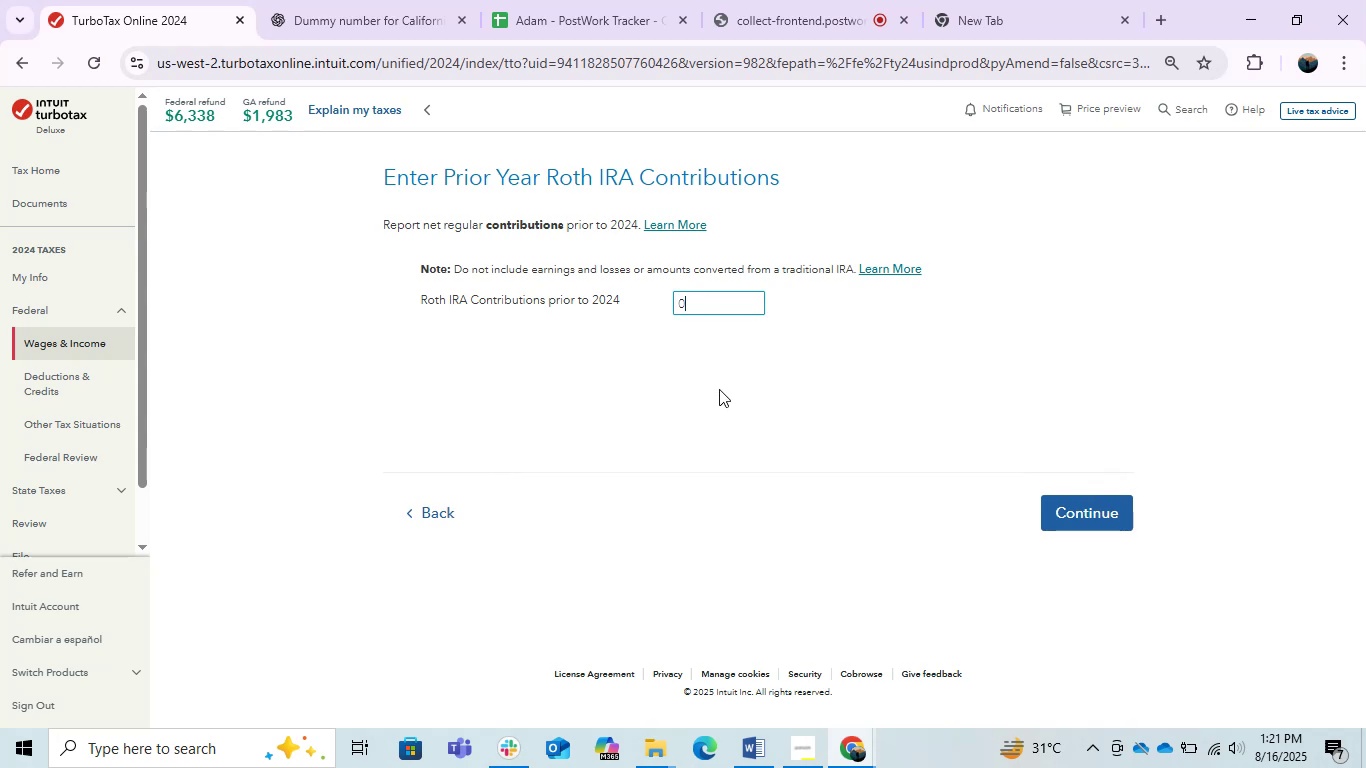 
left_click([719, 389])
 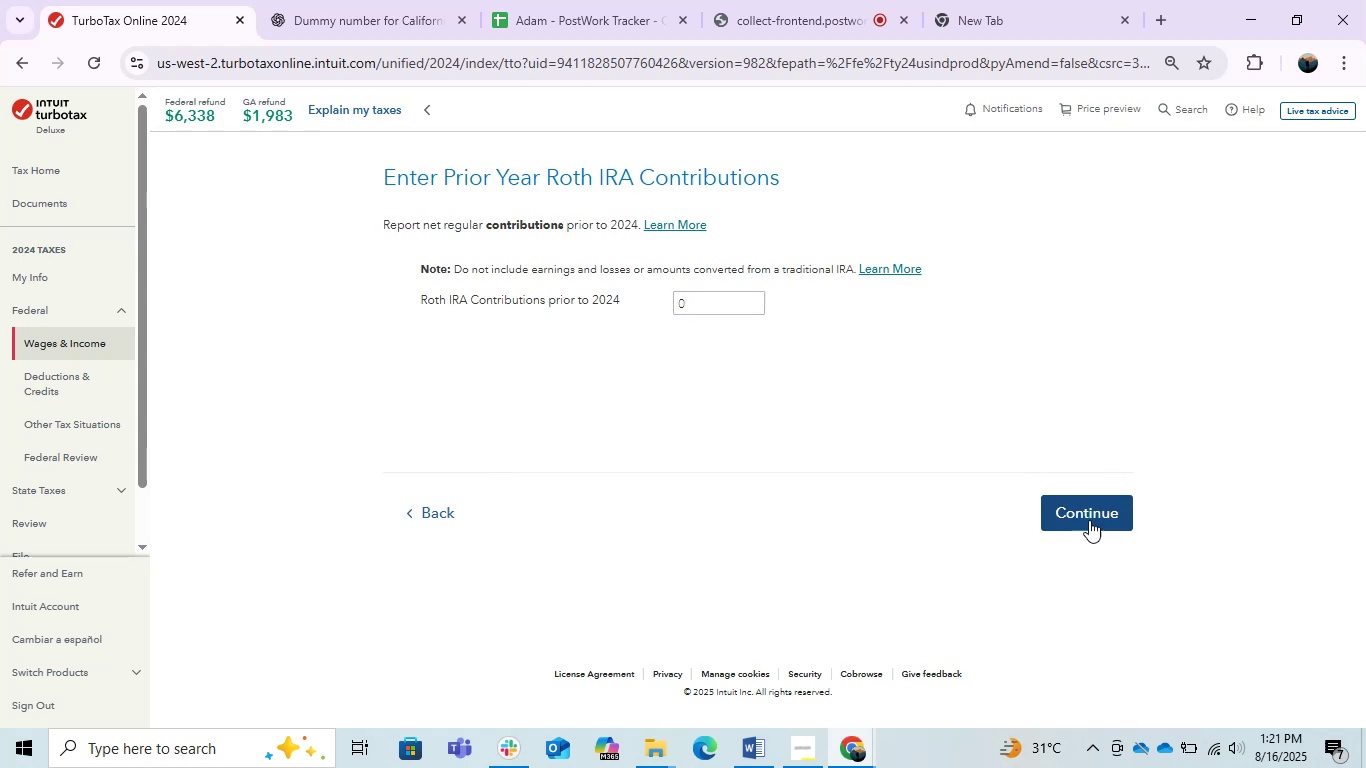 
left_click([1089, 520])
 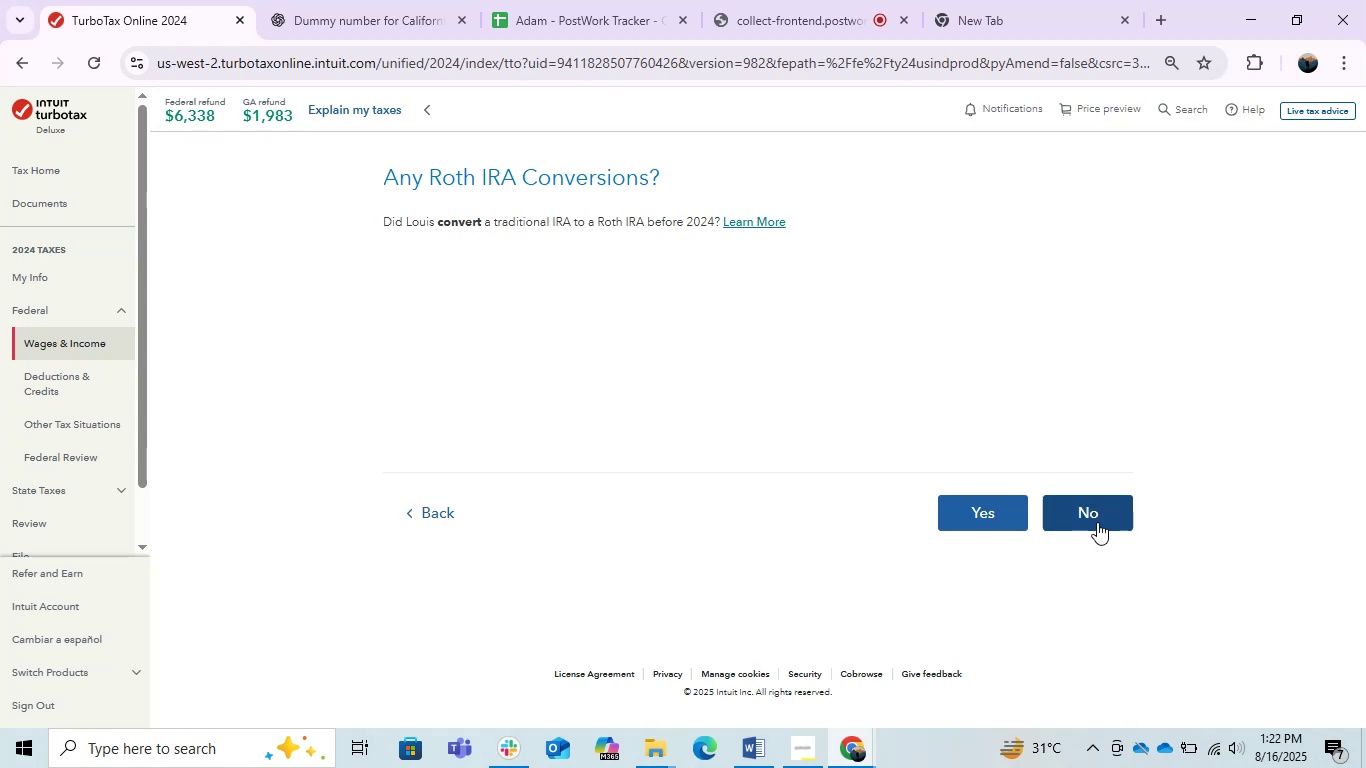 
wait(9.68)
 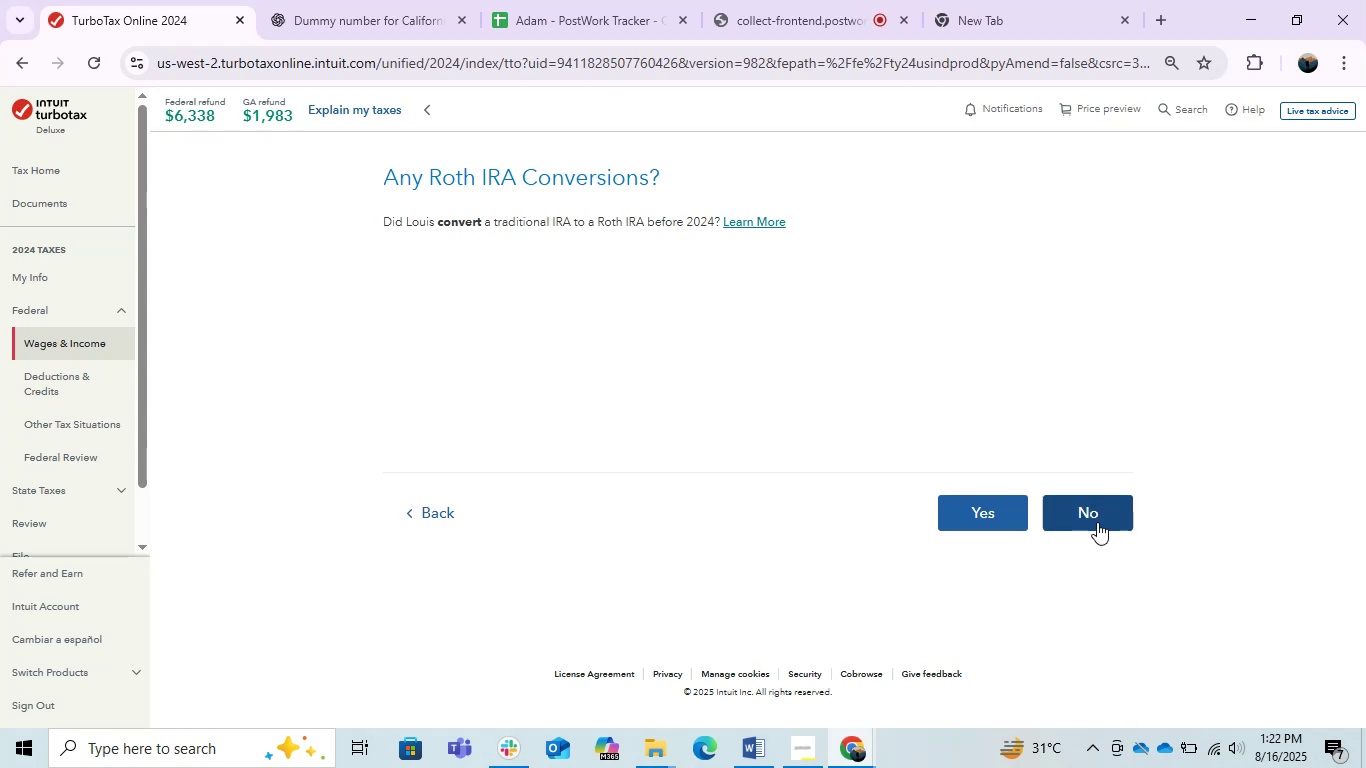 
left_click([1098, 523])
 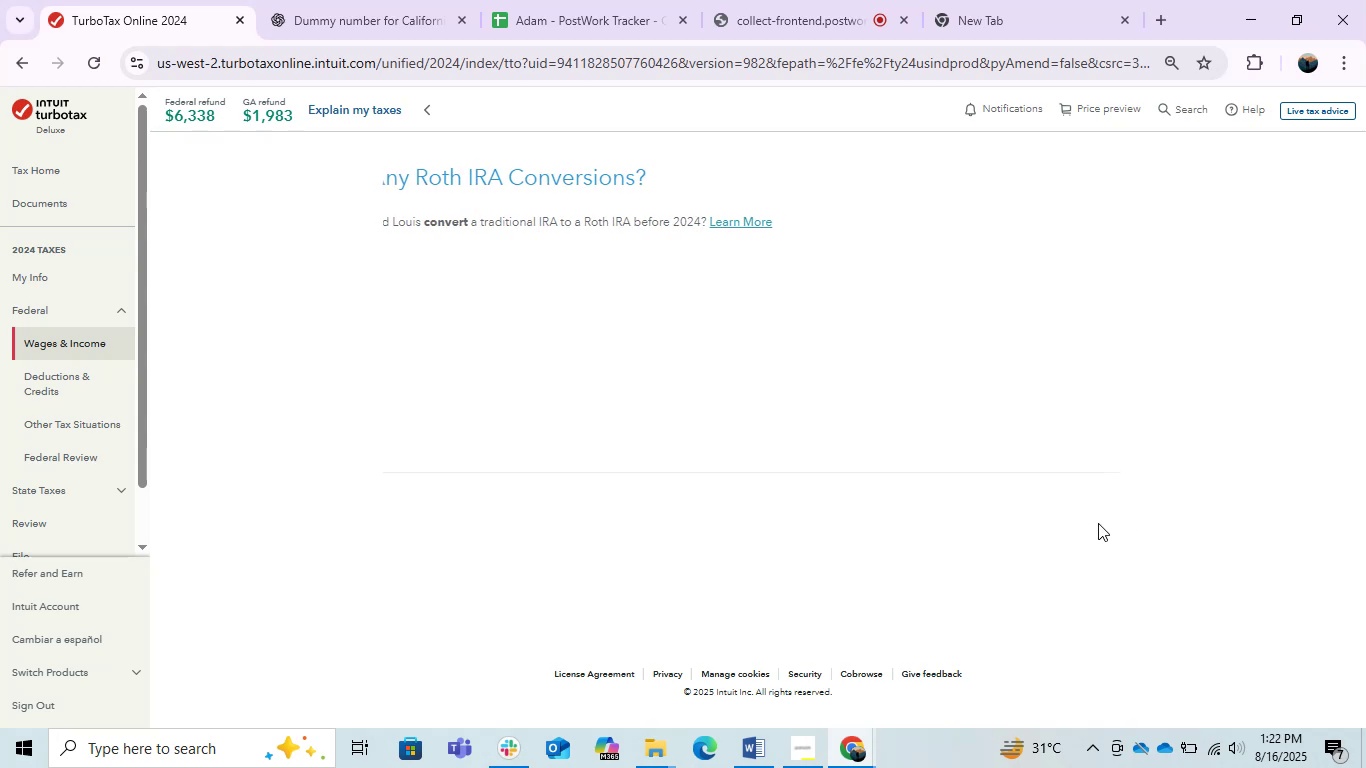 
mouse_move([1037, 501])
 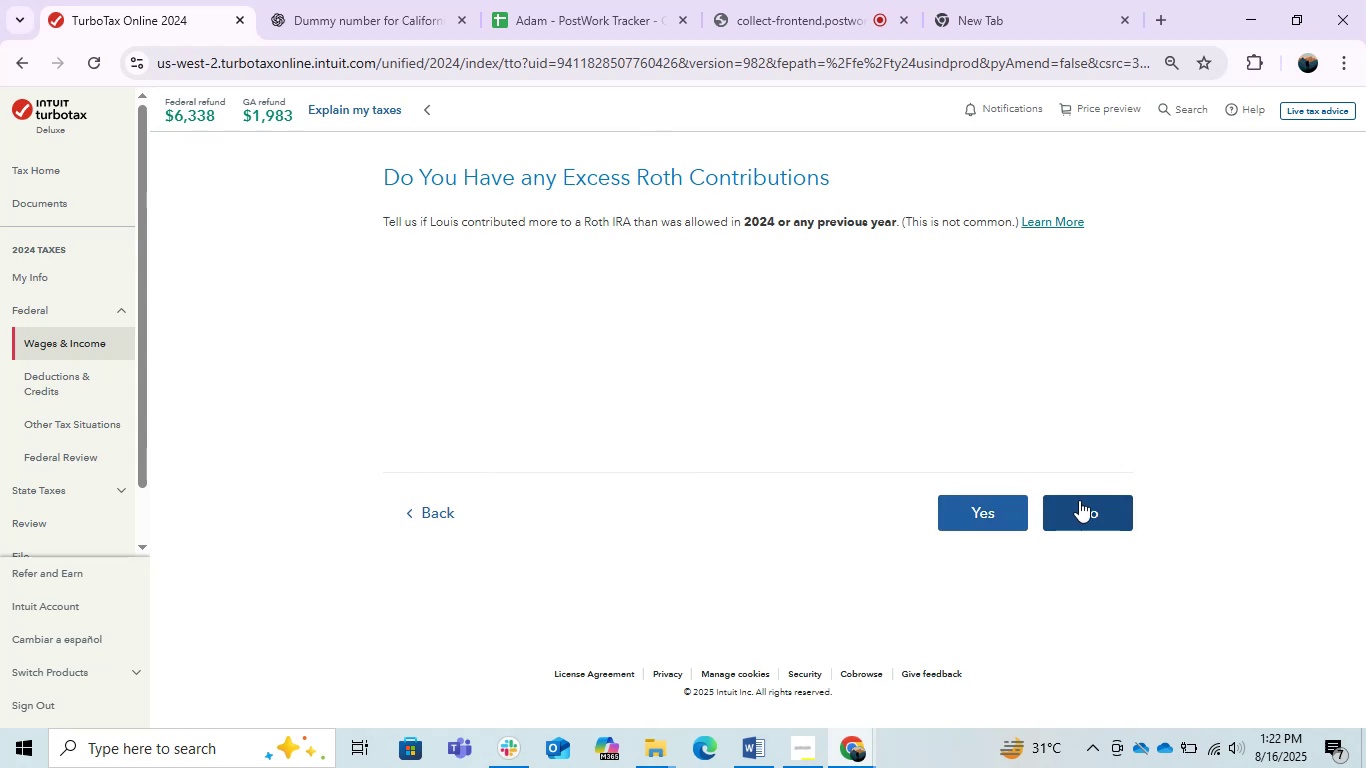 
wait(8.53)
 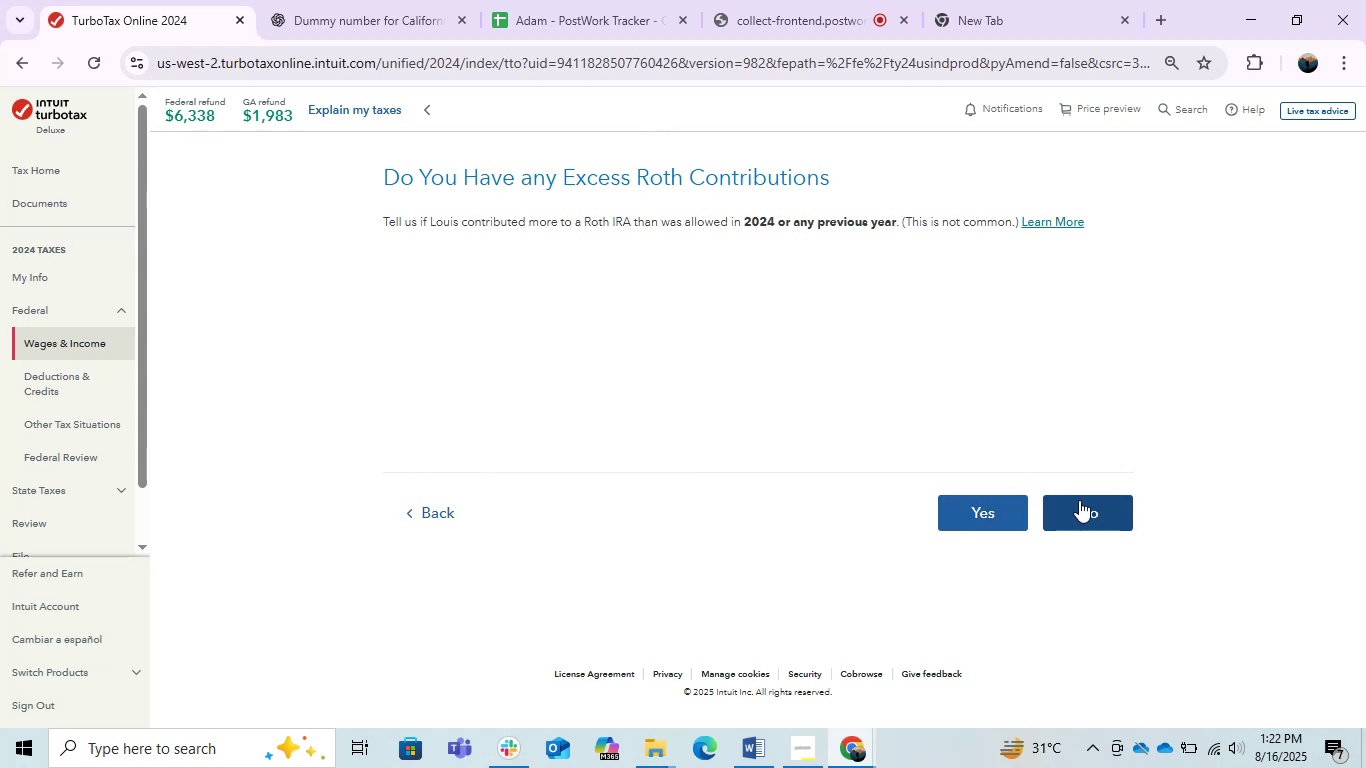 
left_click([1092, 502])
 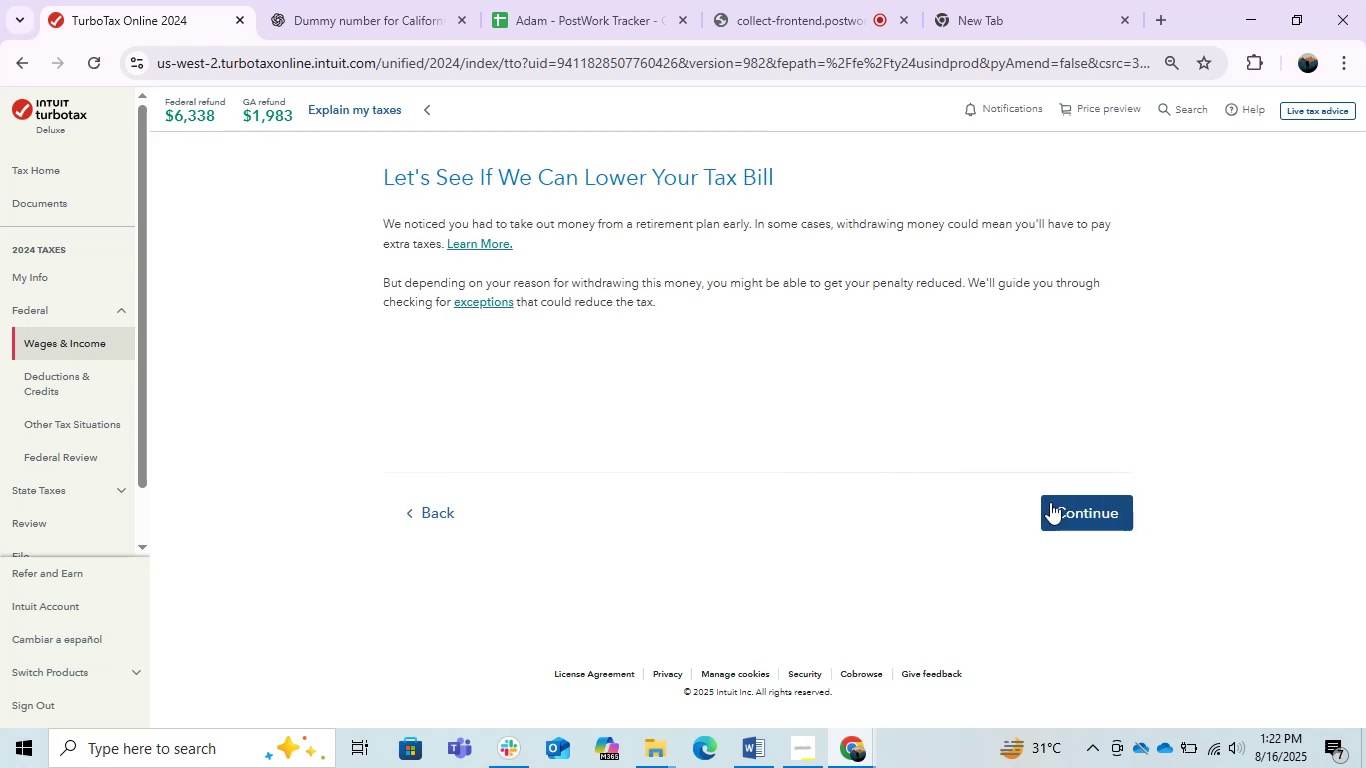 
left_click([1050, 502])
 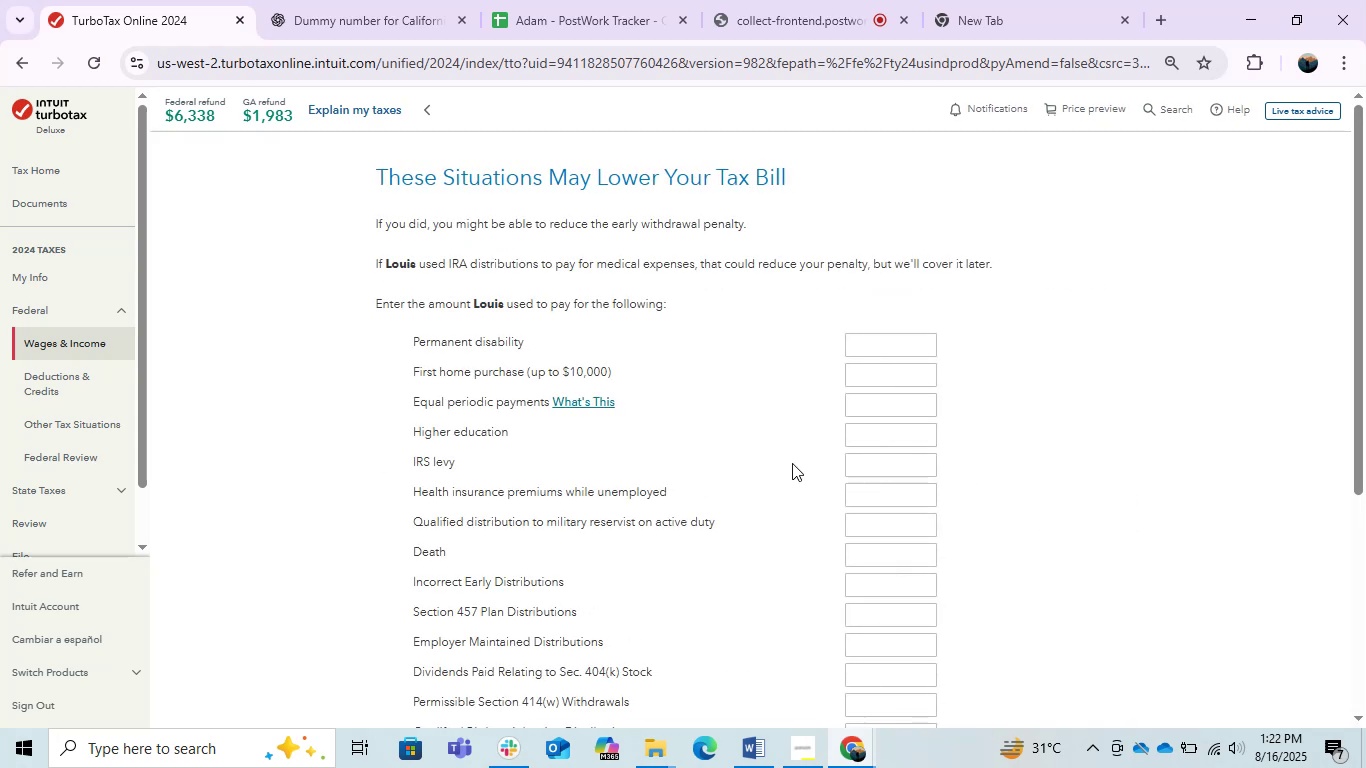 
scroll: coordinate [792, 461], scroll_direction: down, amount: 7.0
 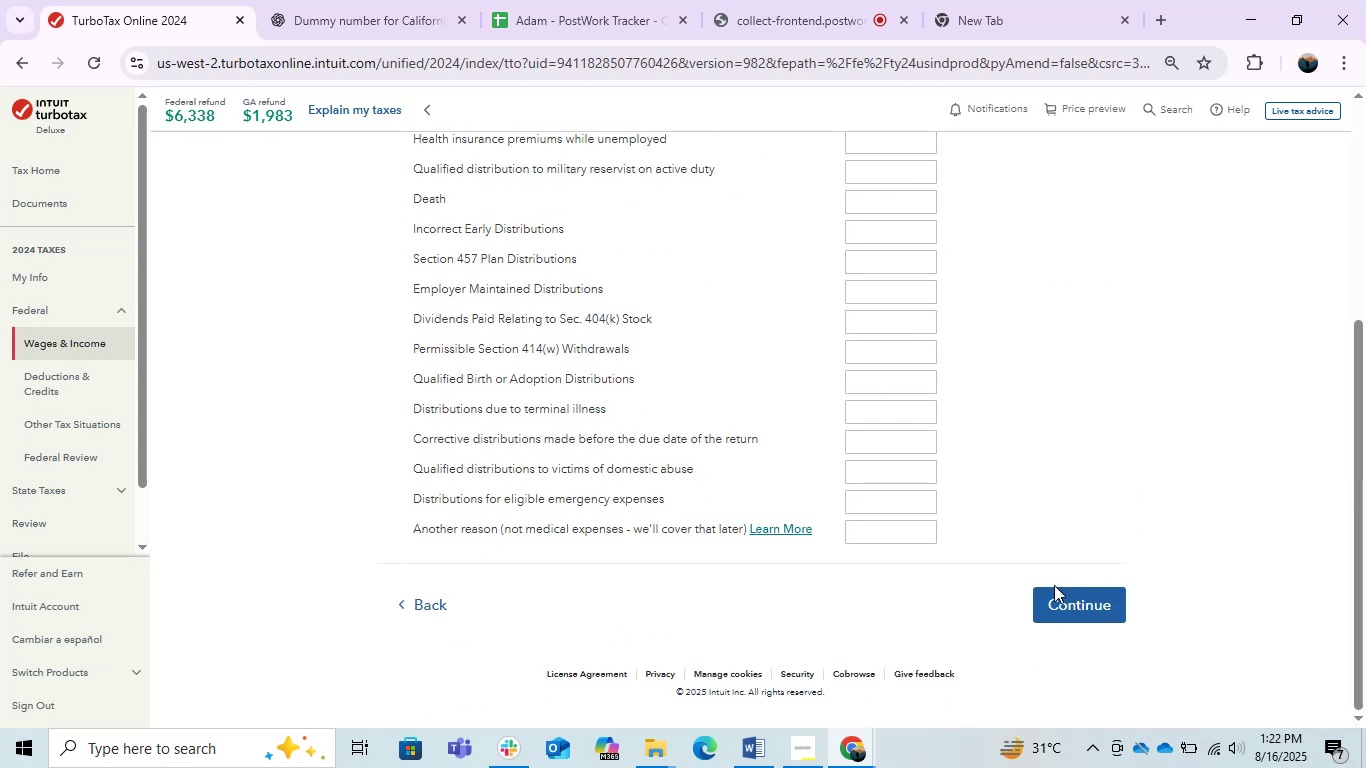 
left_click([1054, 585])
 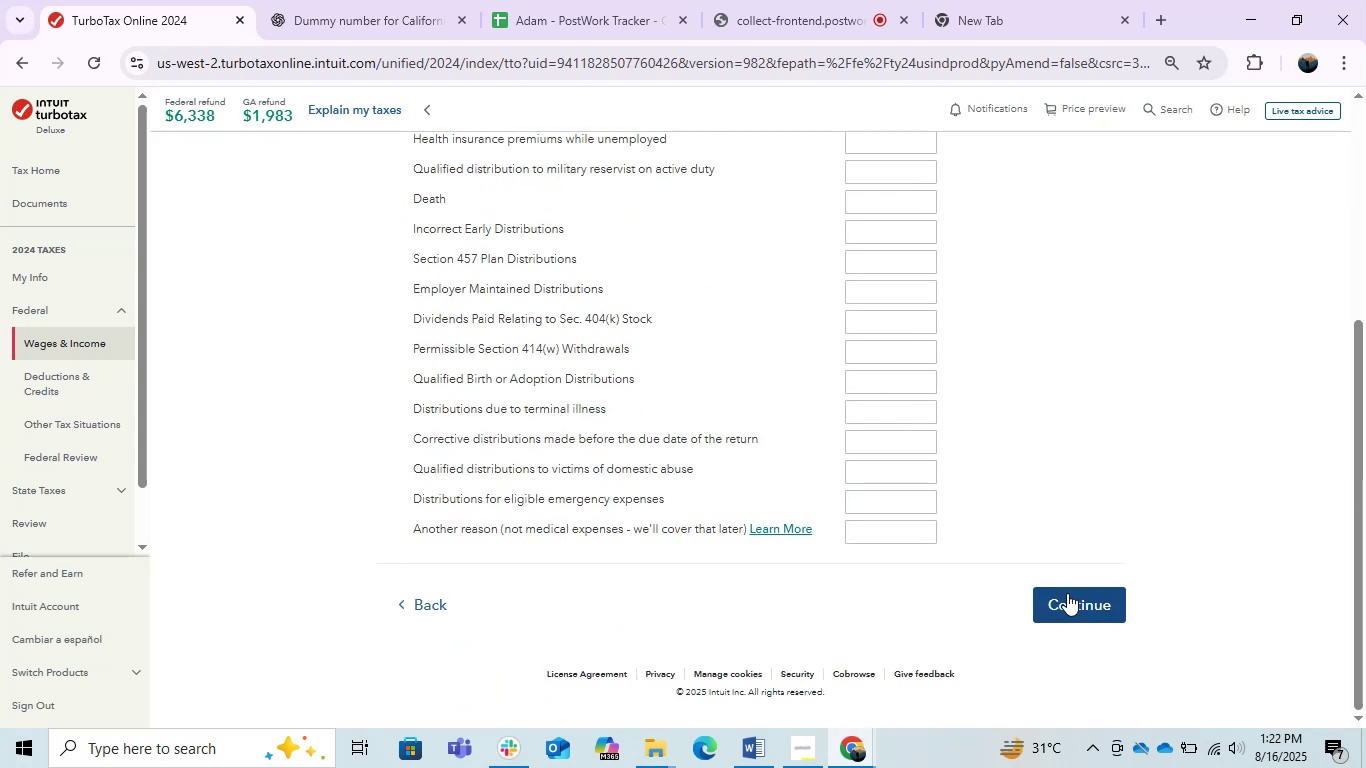 
left_click([1067, 593])
 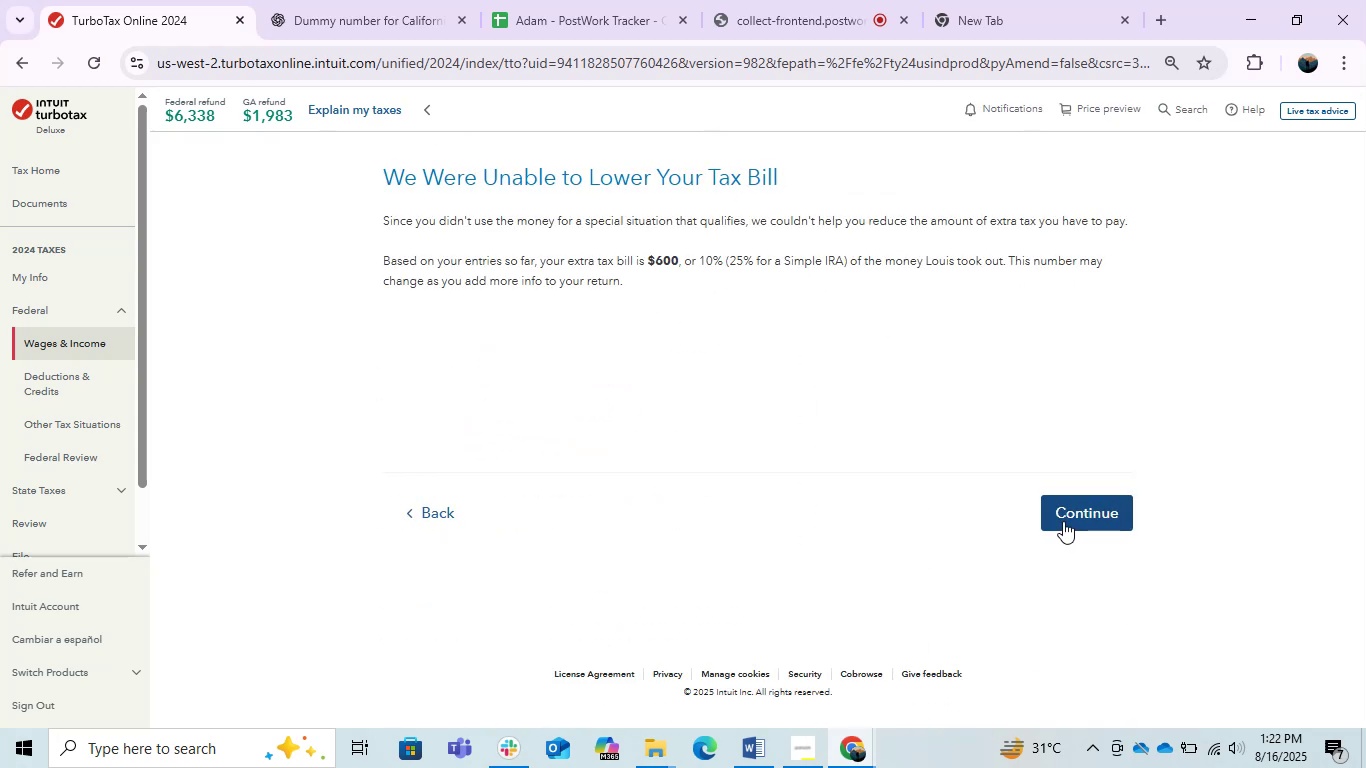 
left_click([1064, 520])
 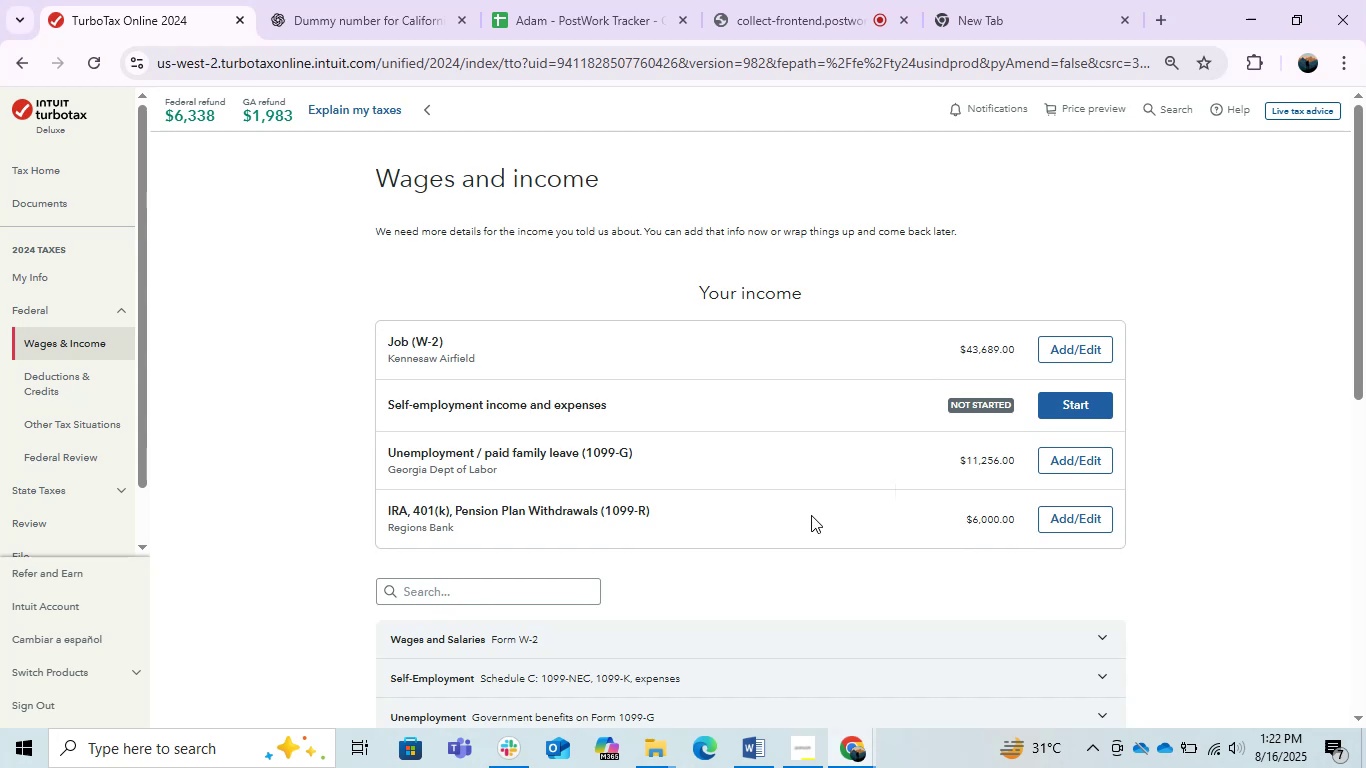 
wait(19.56)
 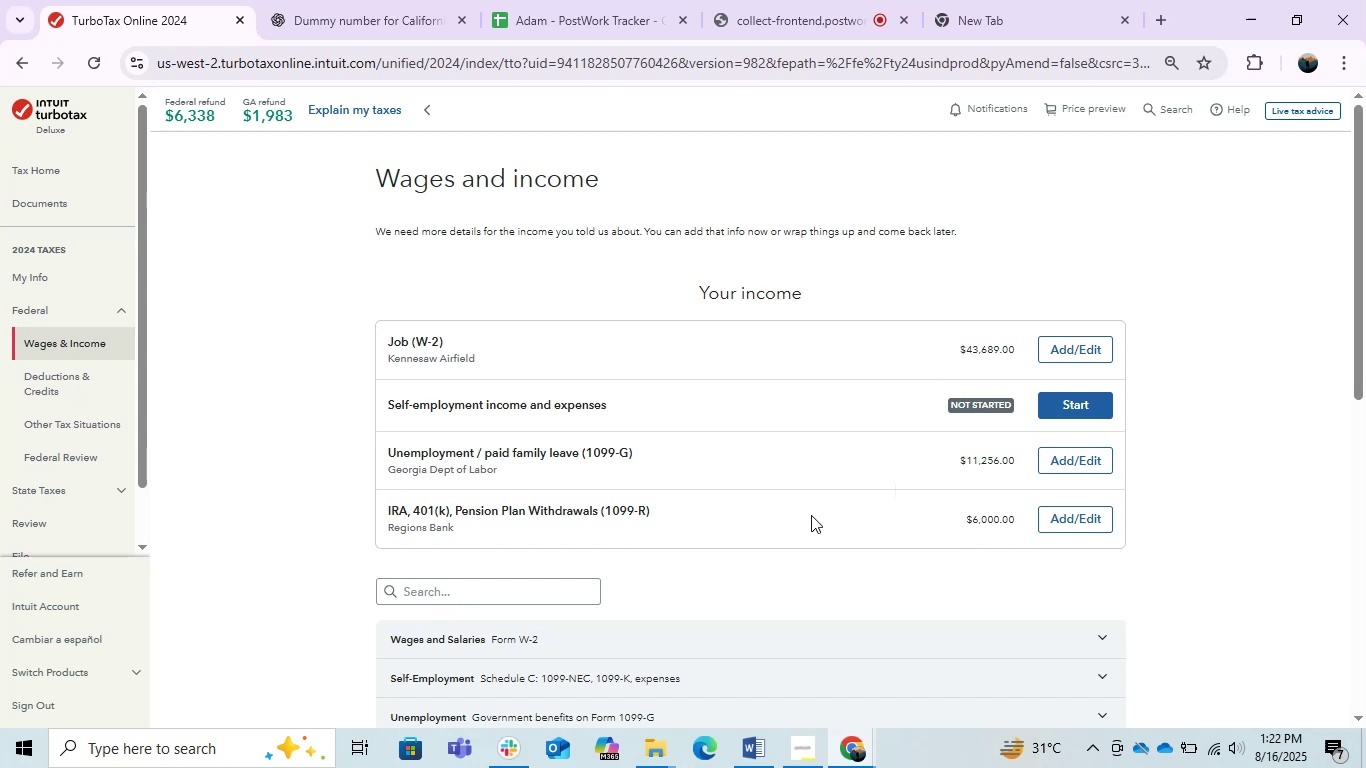 
scroll: coordinate [811, 515], scroll_direction: down, amount: 2.0
 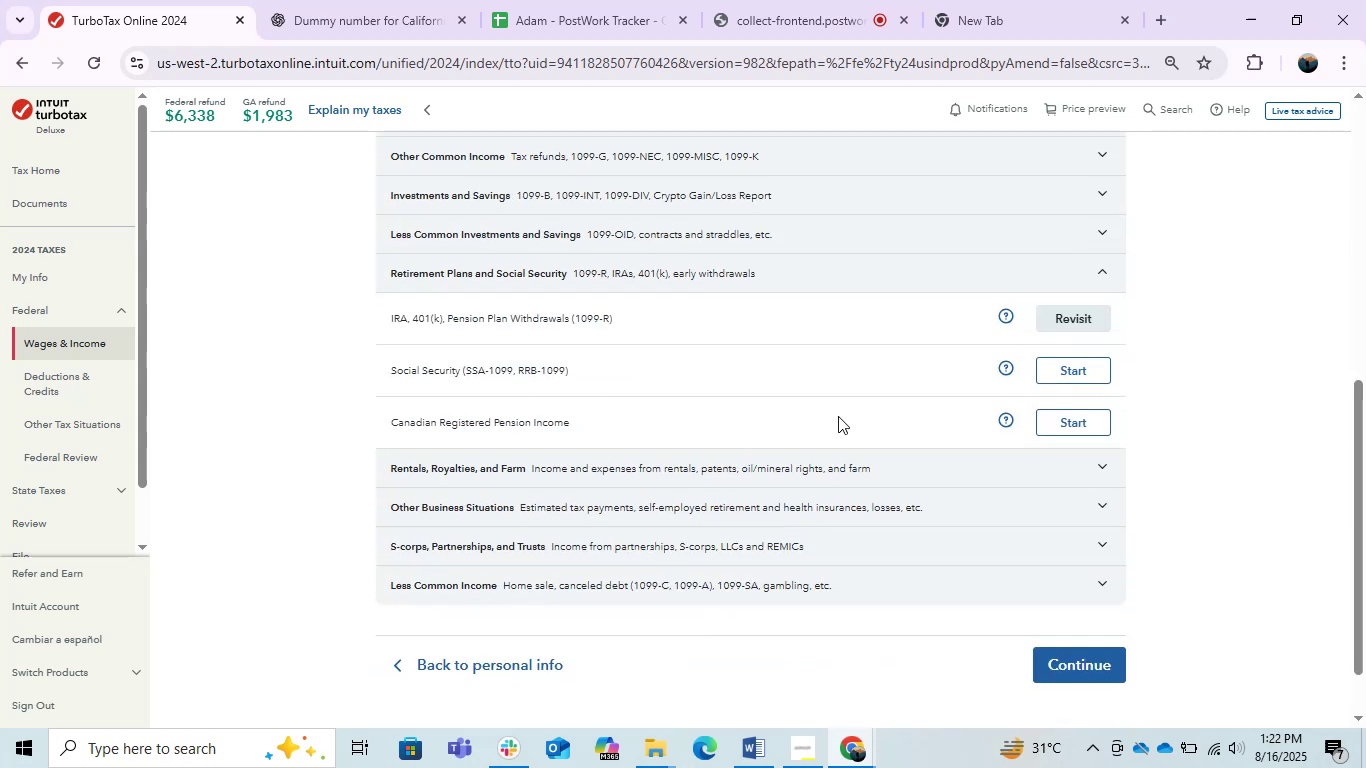 
left_click([1007, 273])
 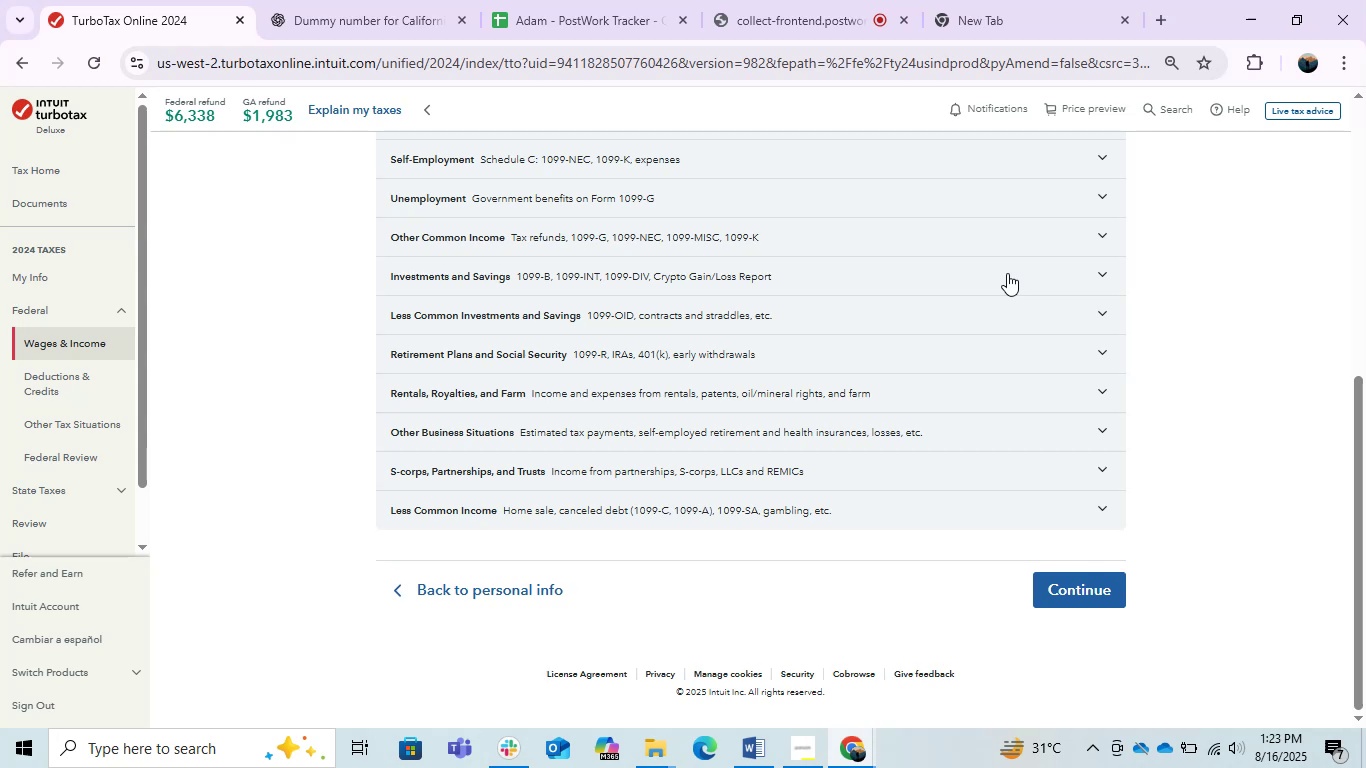 
wait(48.21)
 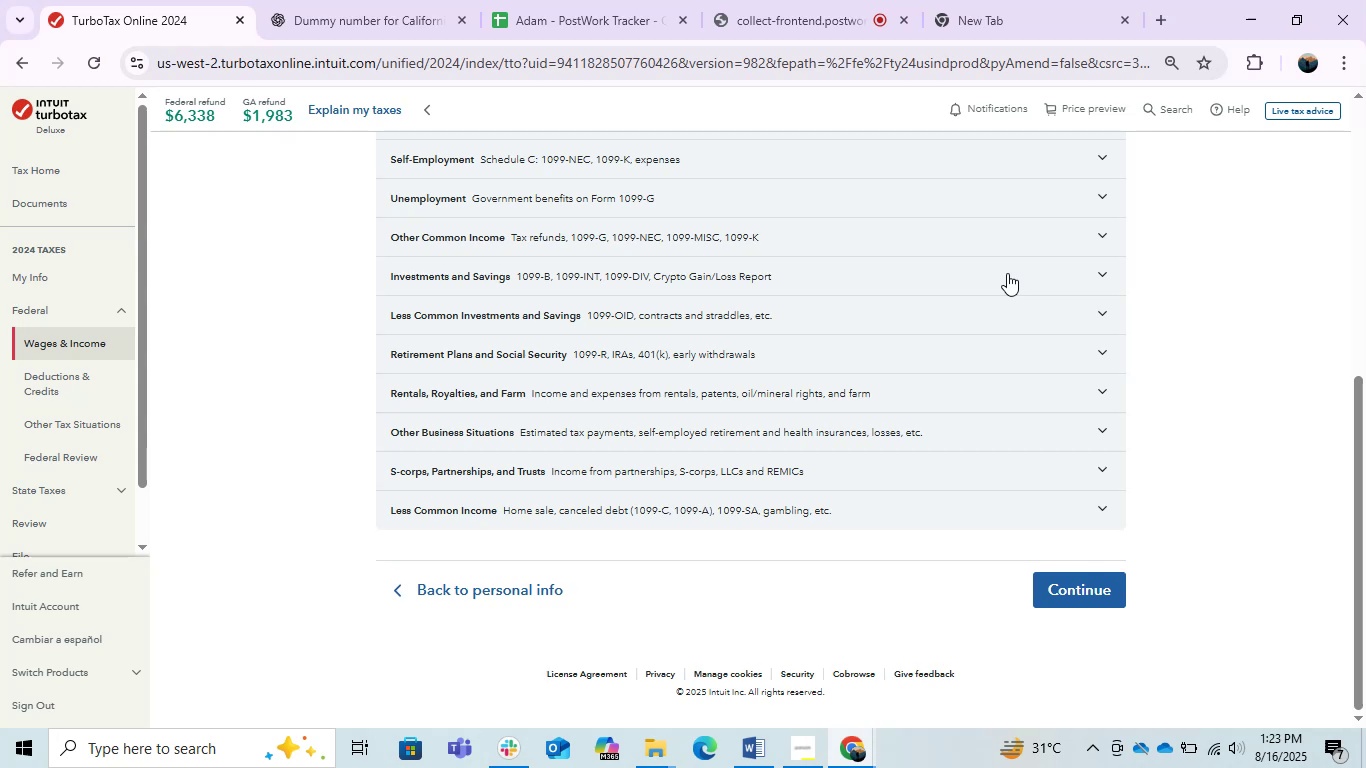 
scroll: coordinate [1018, 464], scroll_direction: up, amount: 2.0
 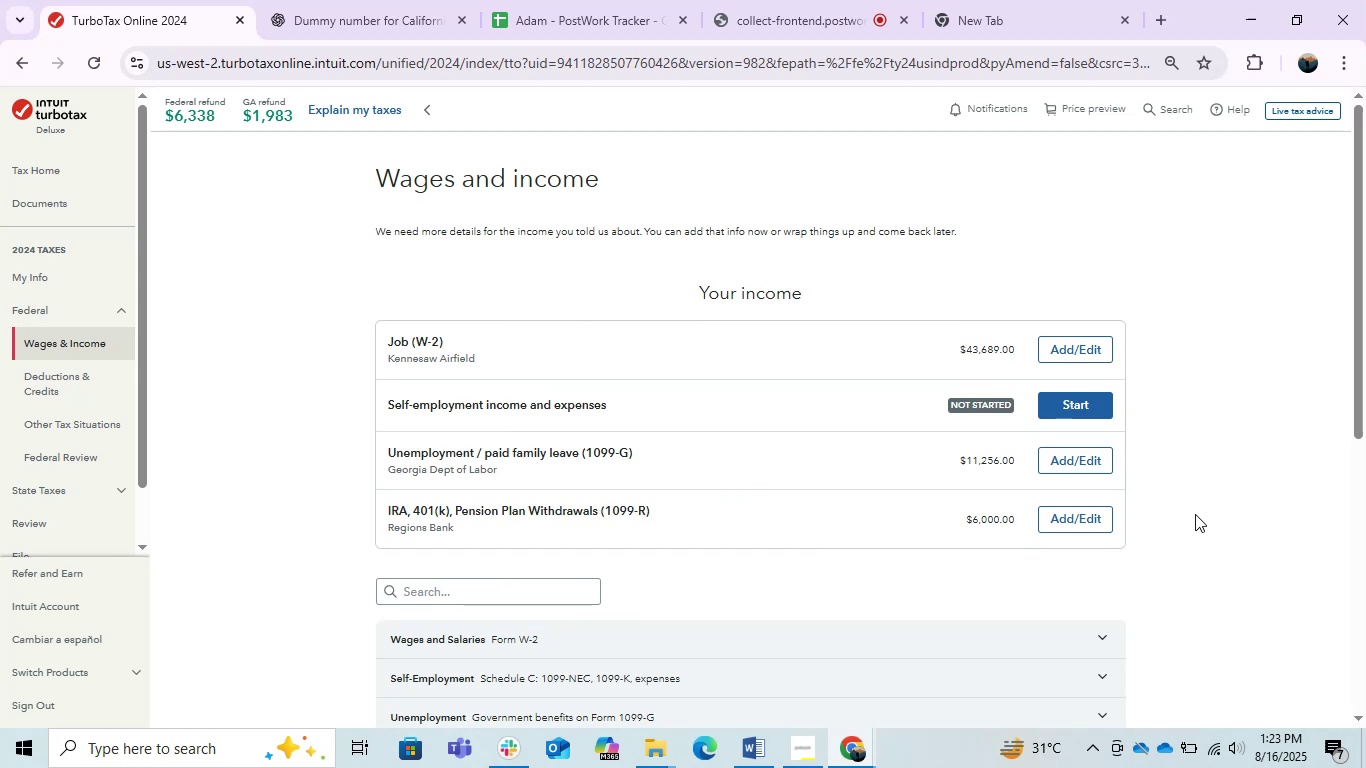 
wait(14.46)
 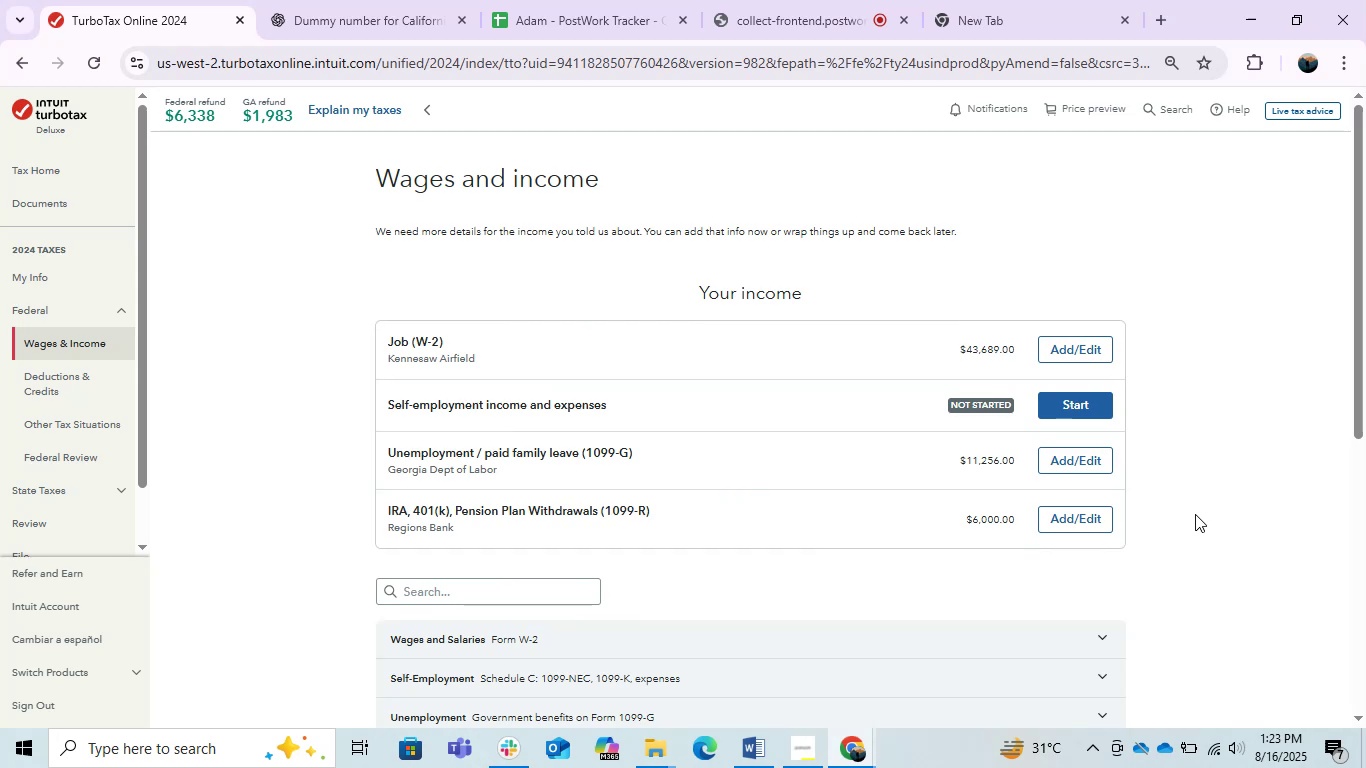 
left_click([62, 162])
 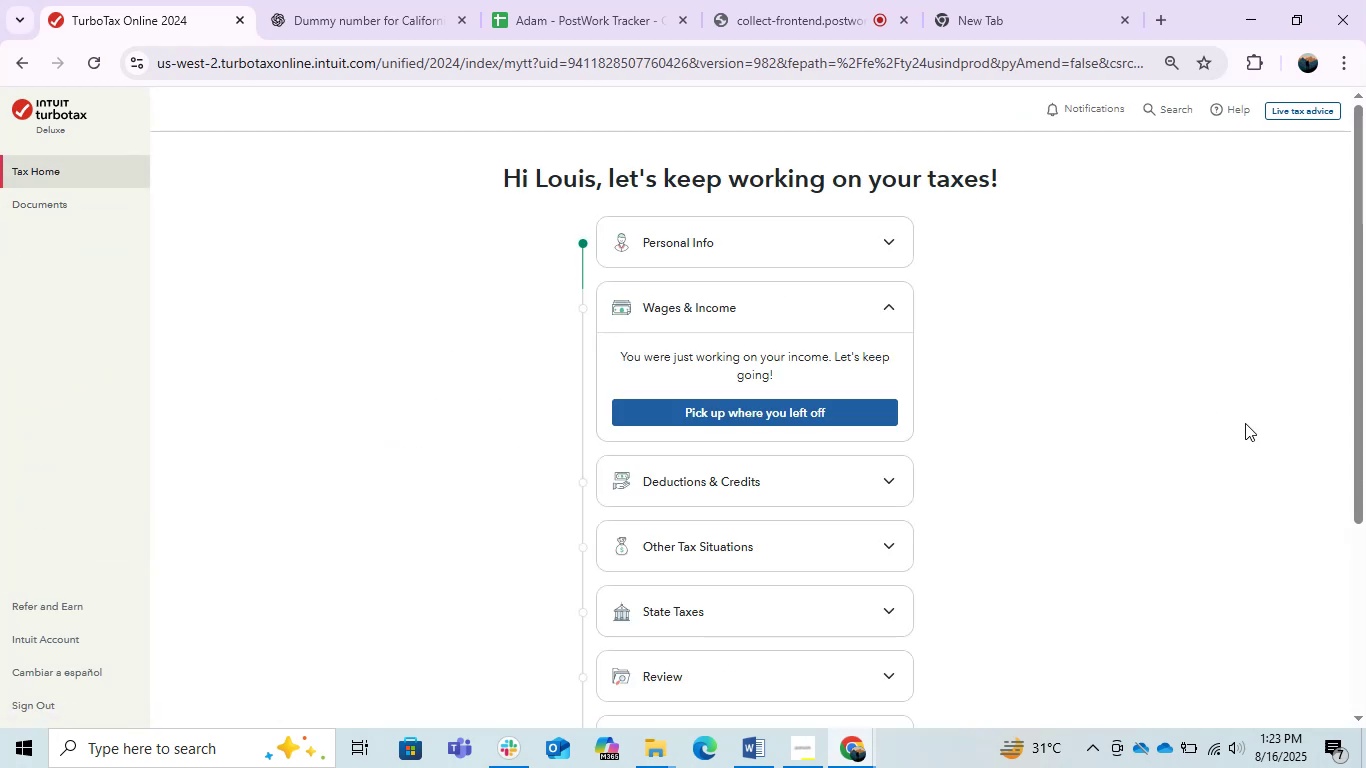 
wait(5.37)
 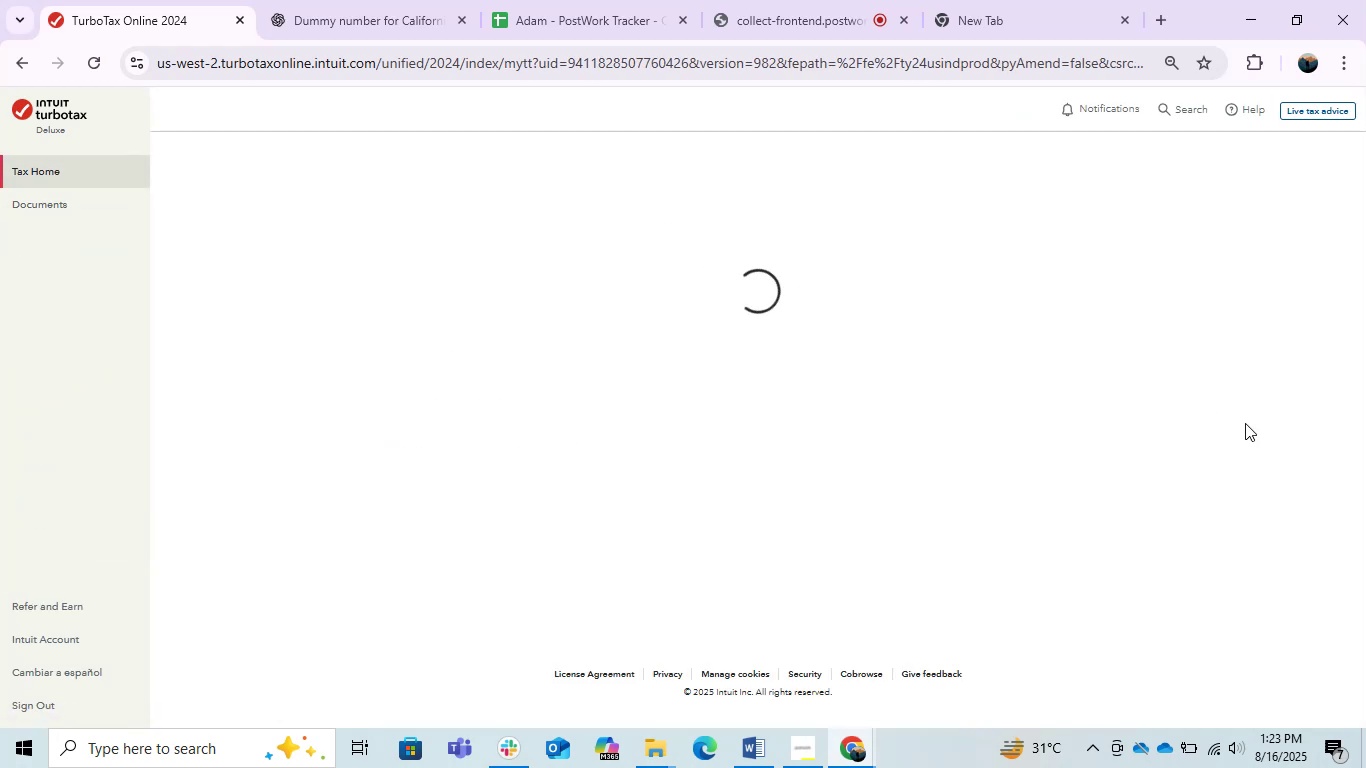 
scroll: coordinate [1248, 424], scroll_direction: up, amount: 3.0
 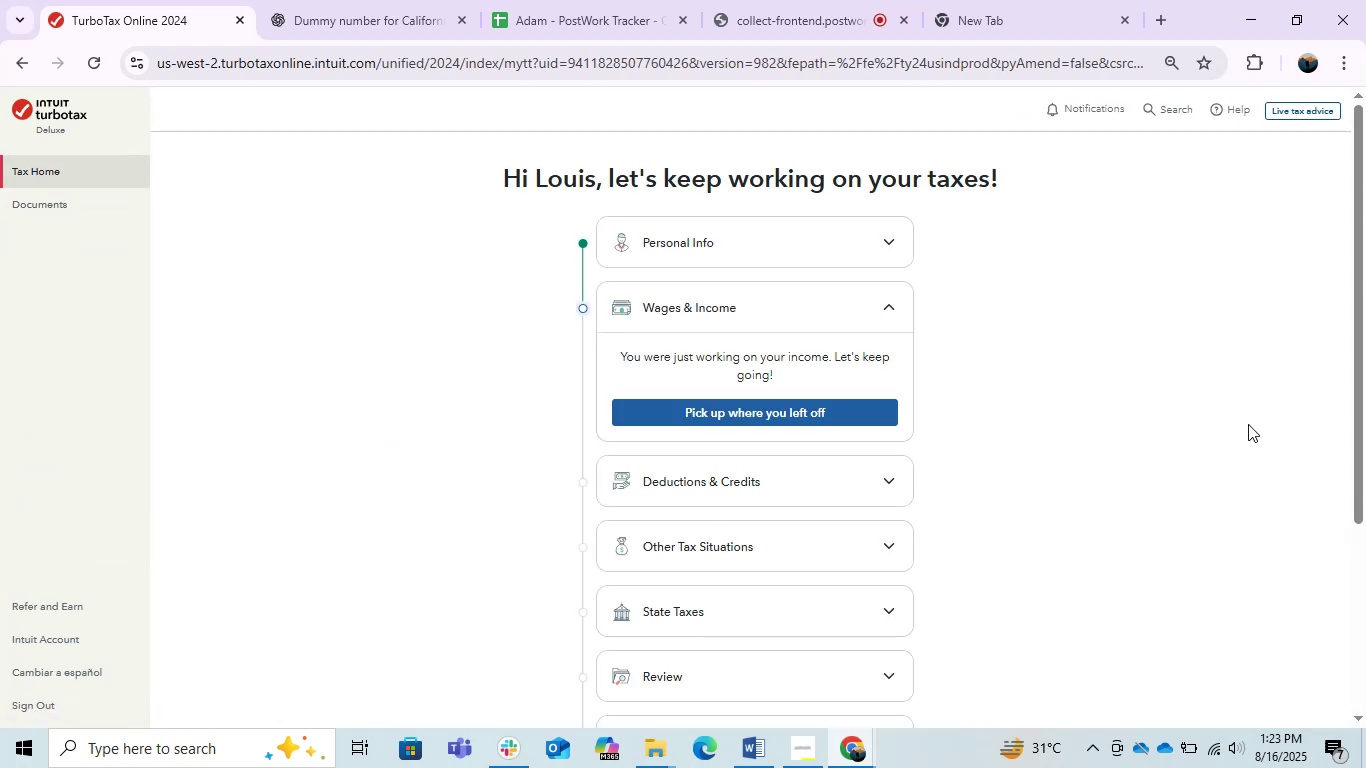 
scroll: coordinate [1248, 424], scroll_direction: down, amount: 3.0
 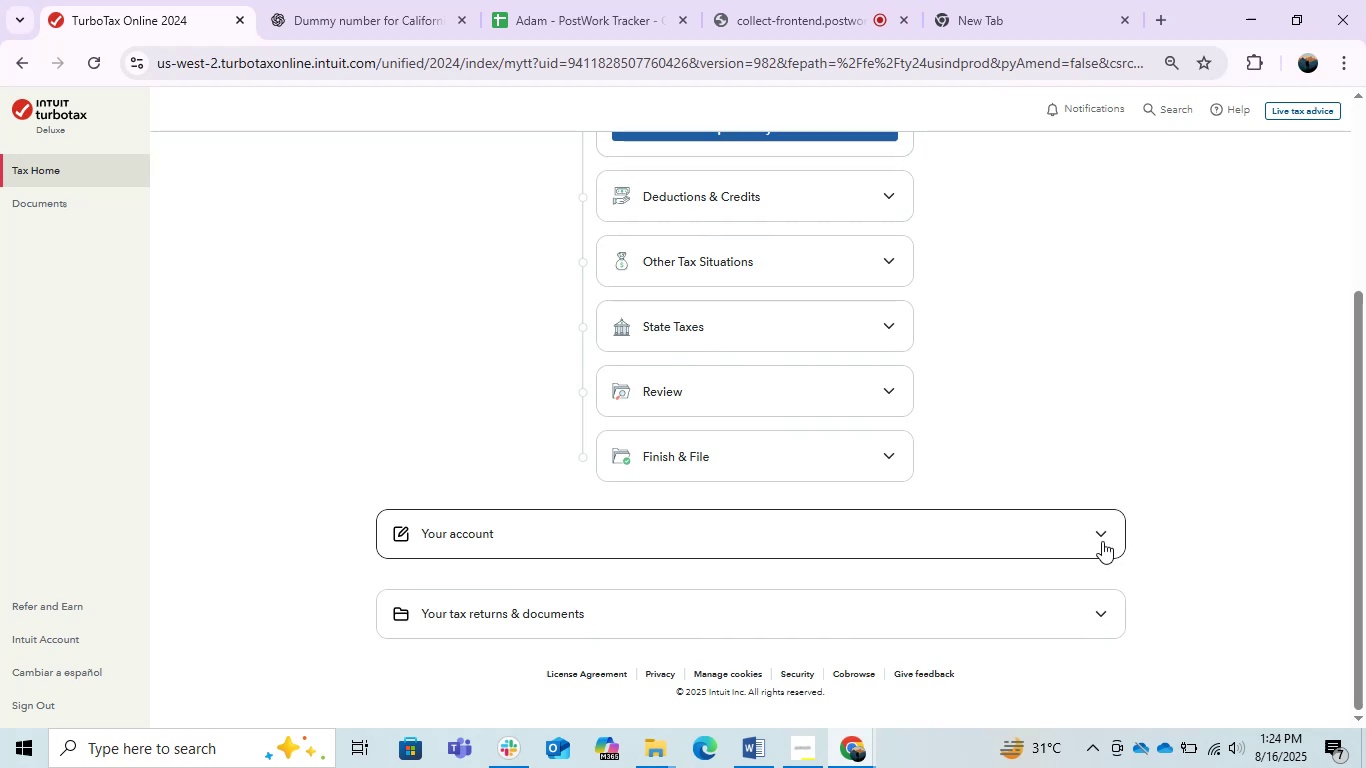 
left_click([1084, 626])
 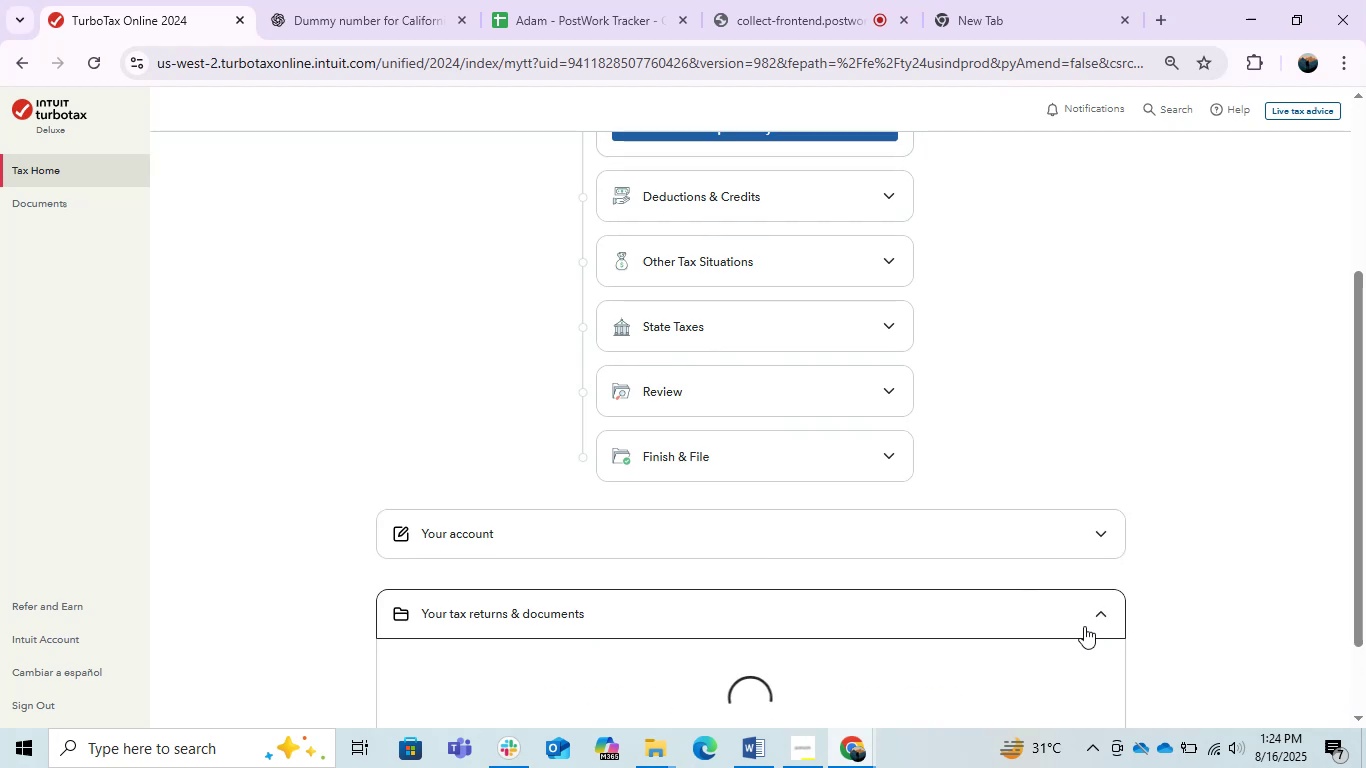 
scroll: coordinate [1096, 559], scroll_direction: down, amount: 2.0
 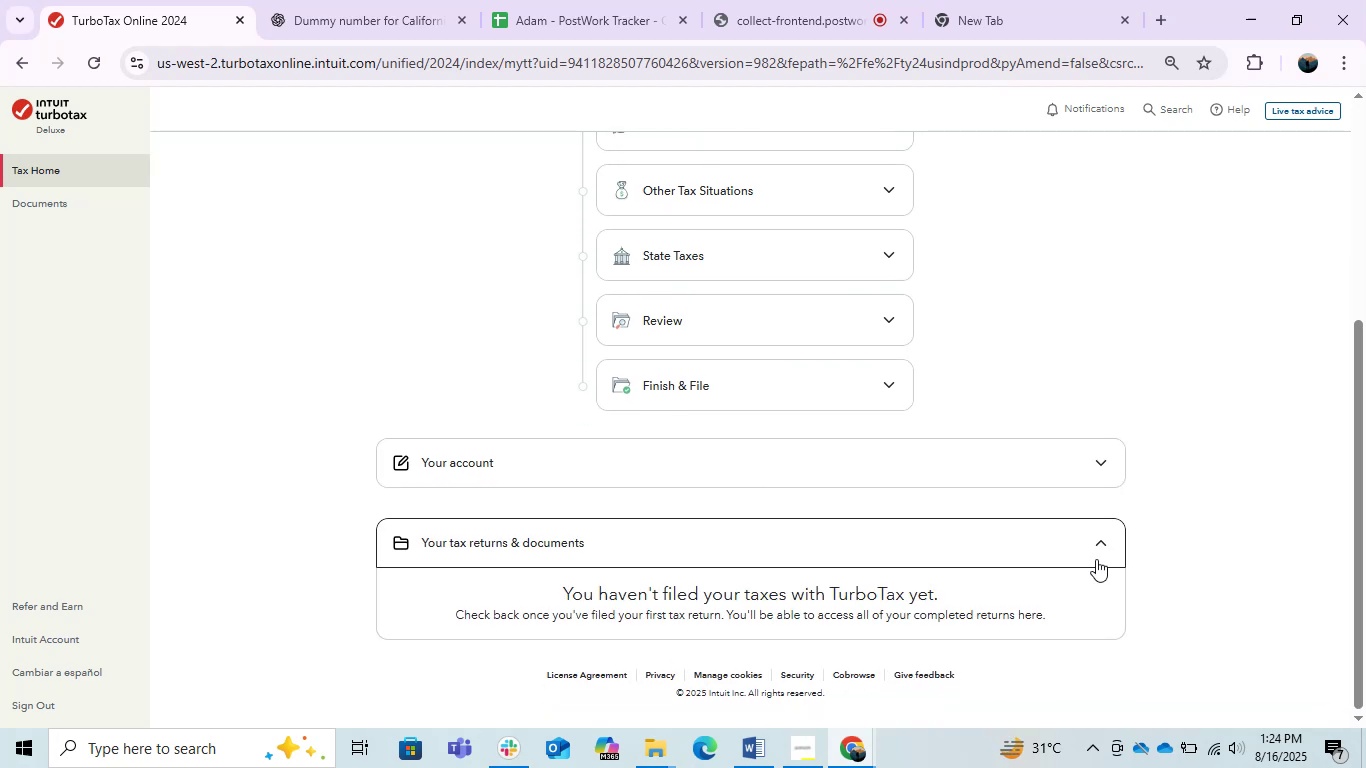 
left_click([1096, 559])
 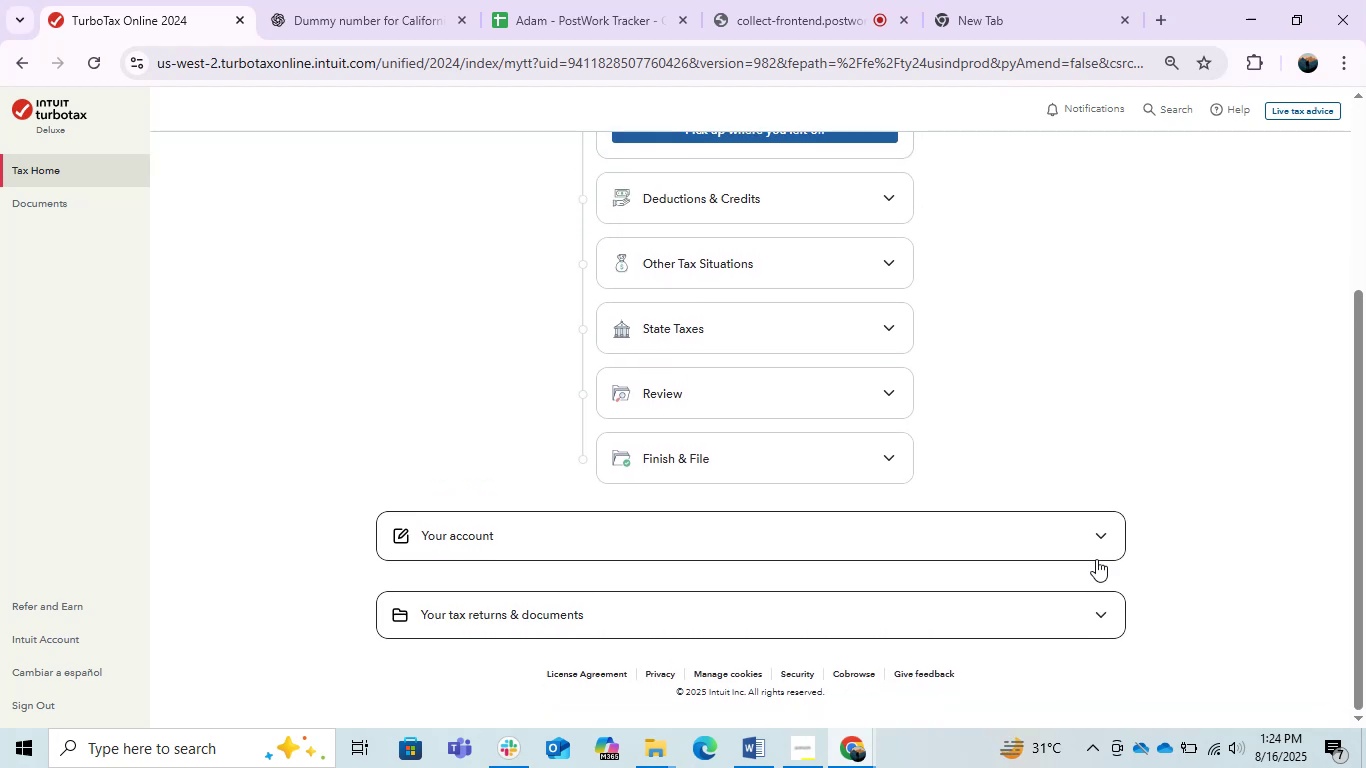 
scroll: coordinate [1096, 559], scroll_direction: up, amount: 2.0
 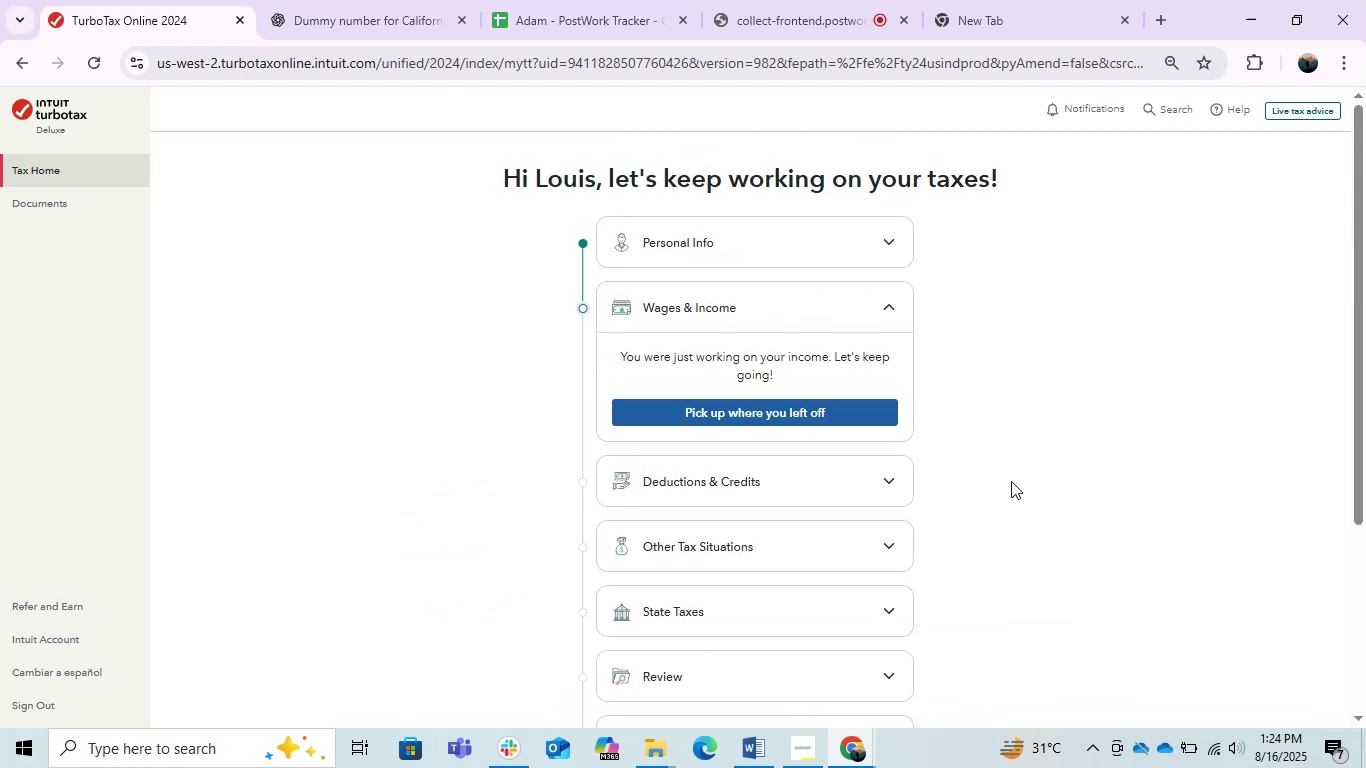 
wait(5.0)
 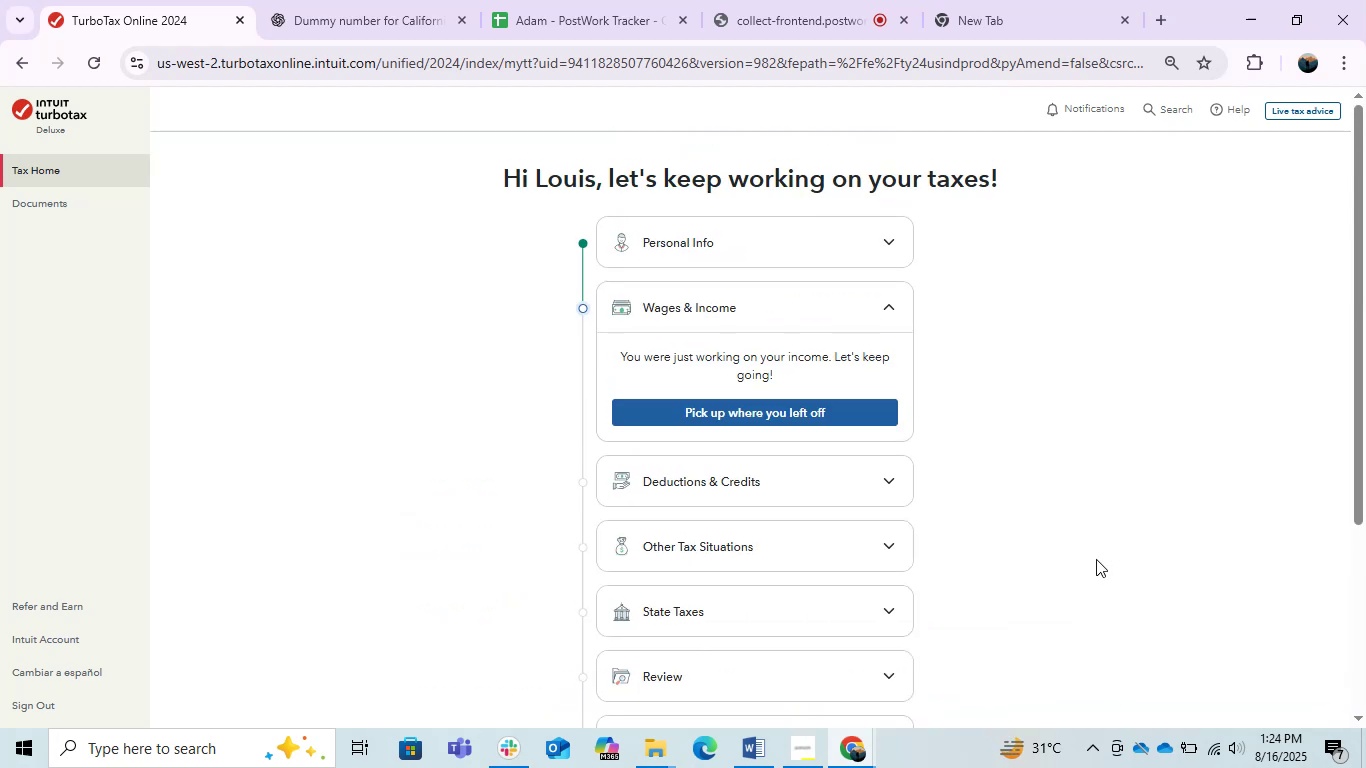 
left_click([715, 318])
 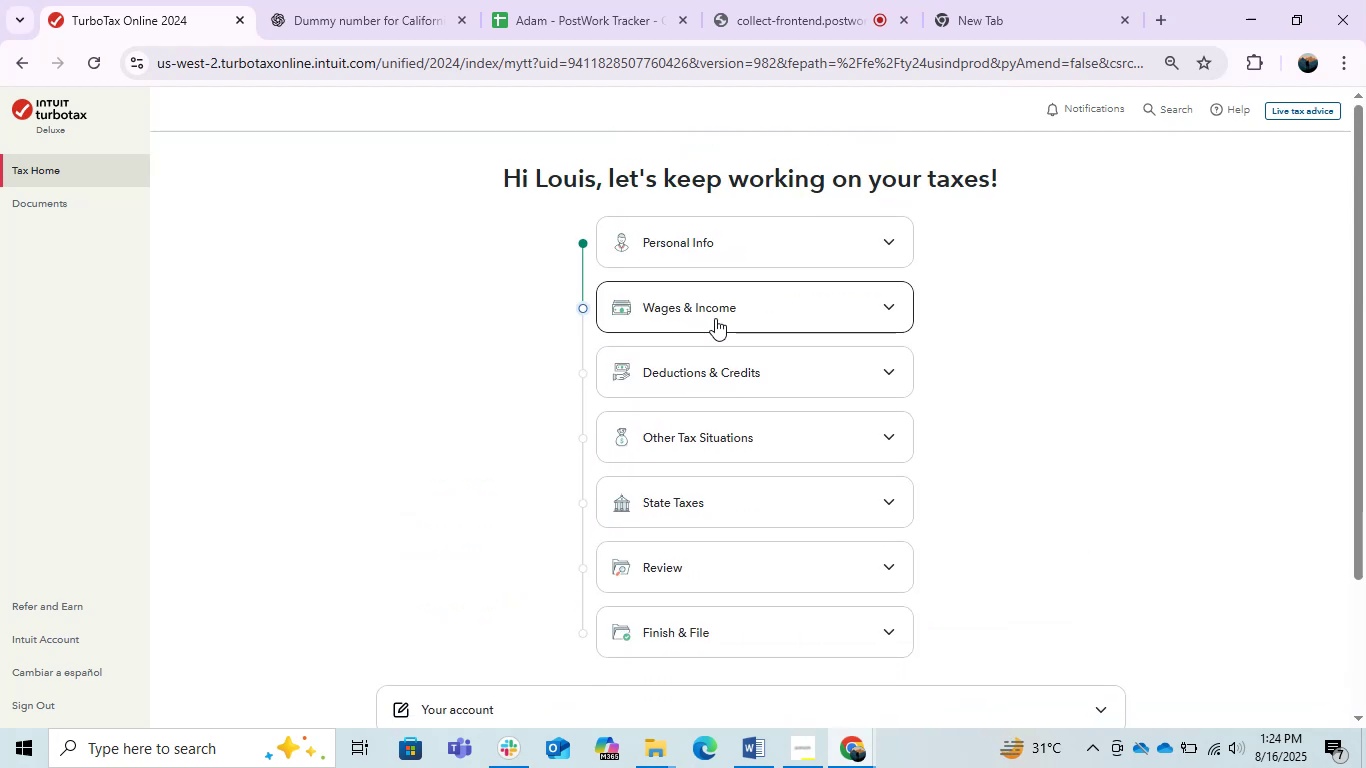 
left_click([715, 318])
 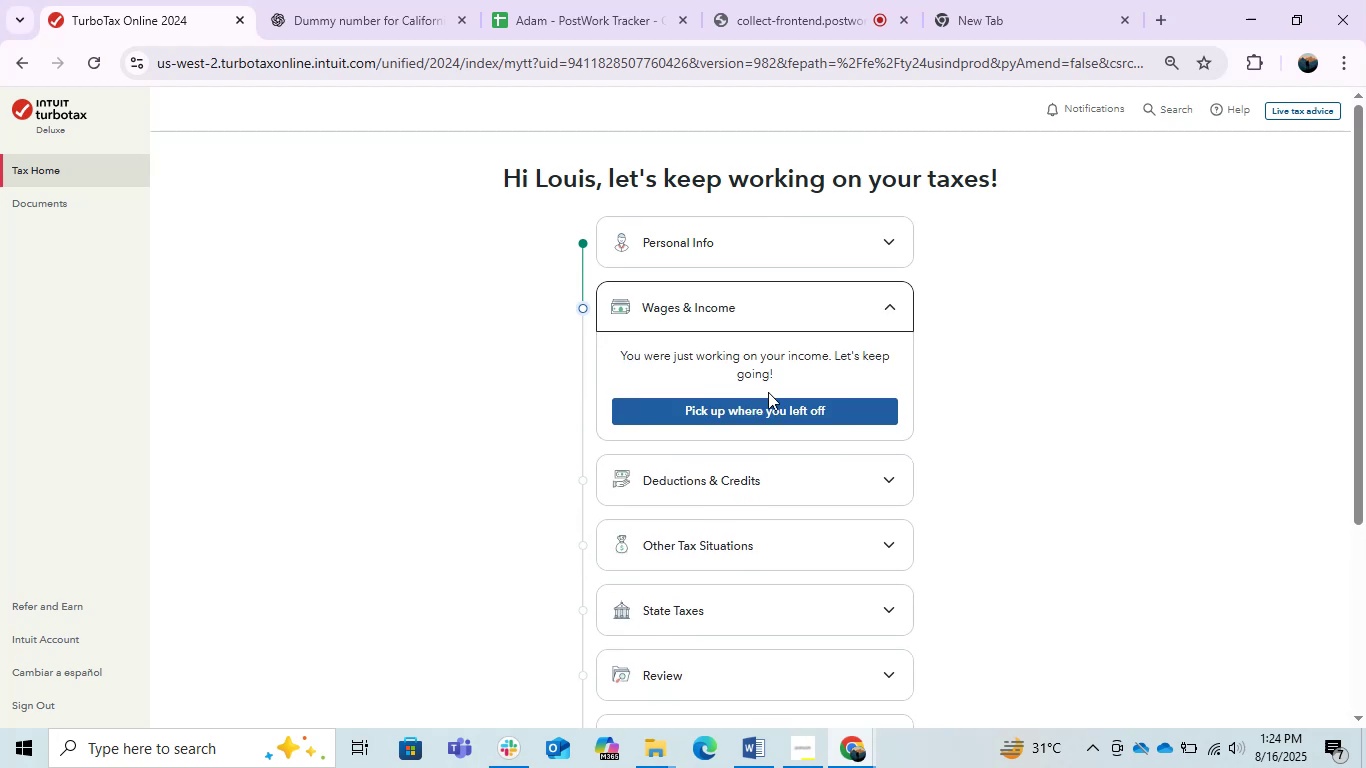 
left_click([725, 413])
 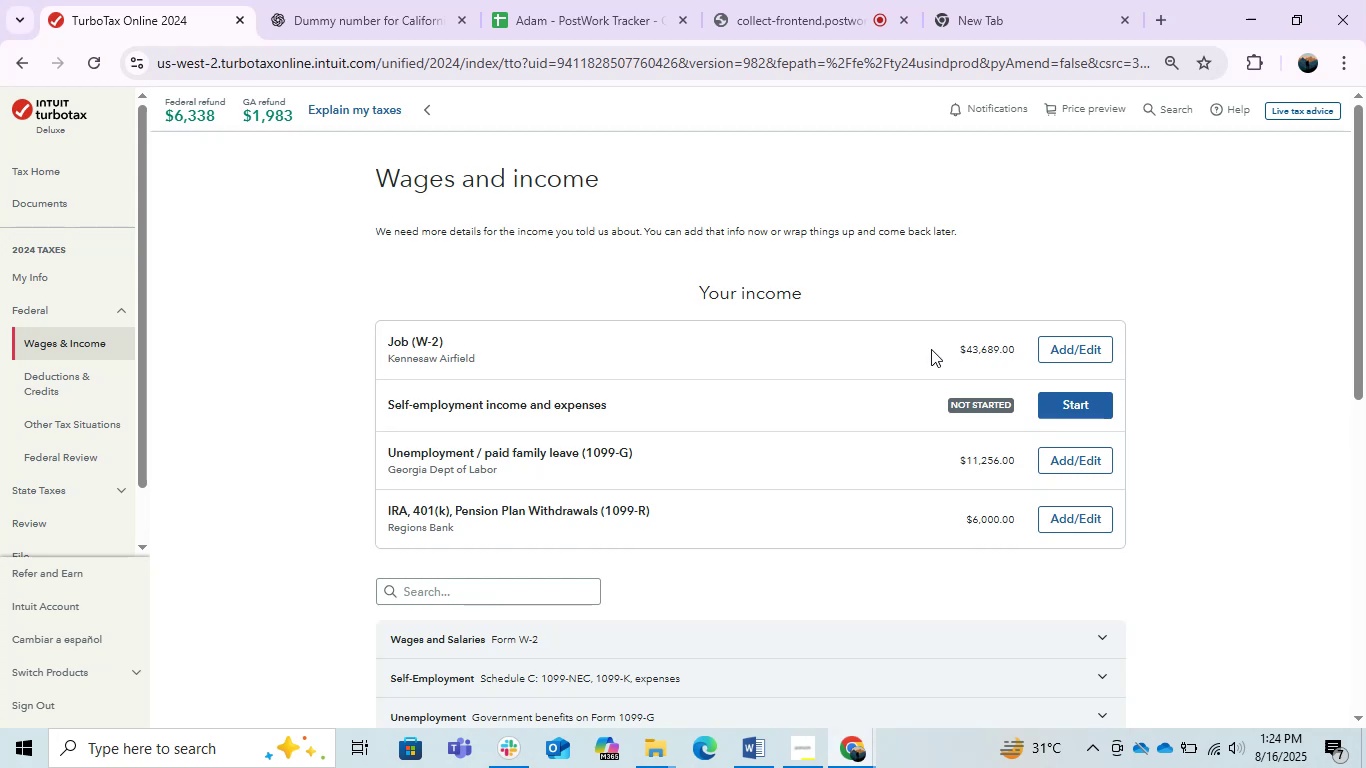 
wait(17.9)
 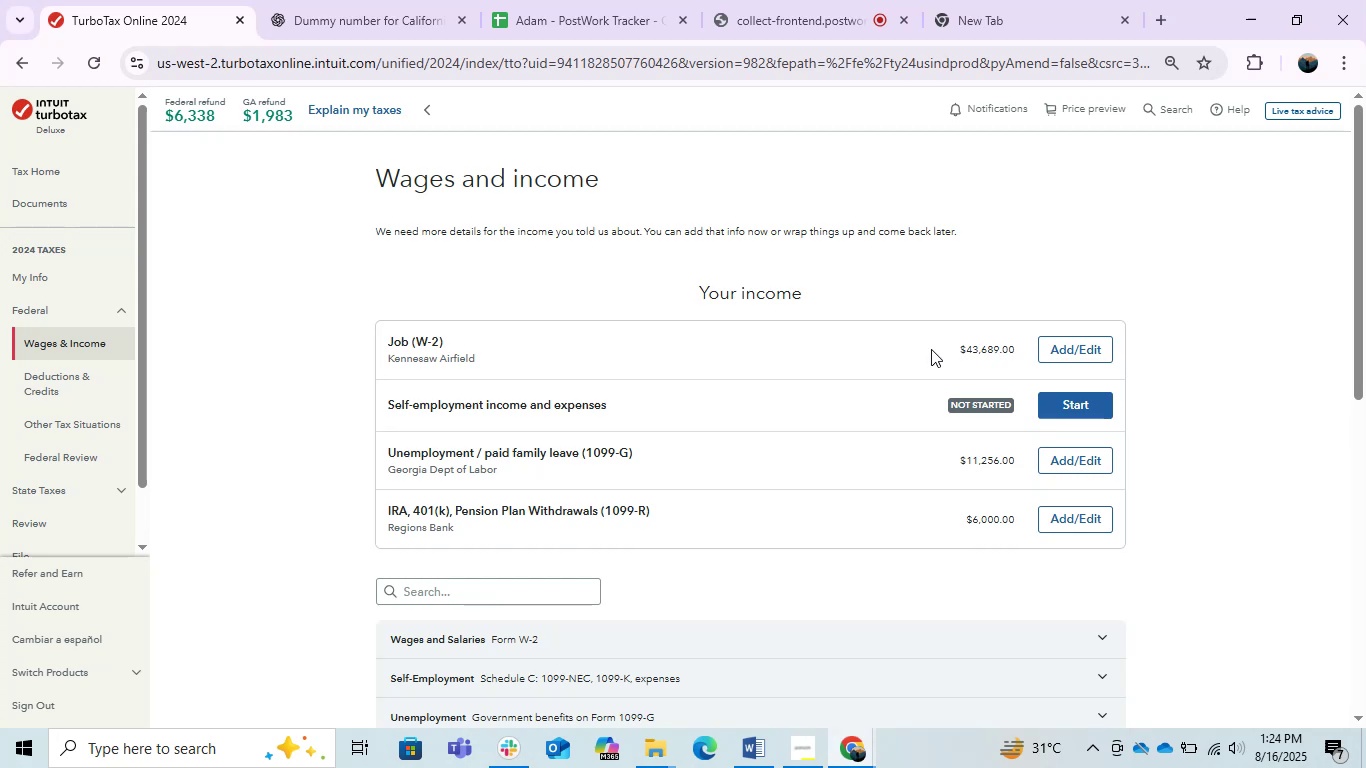 
scroll: coordinate [779, 605], scroll_direction: down, amount: 1.0
 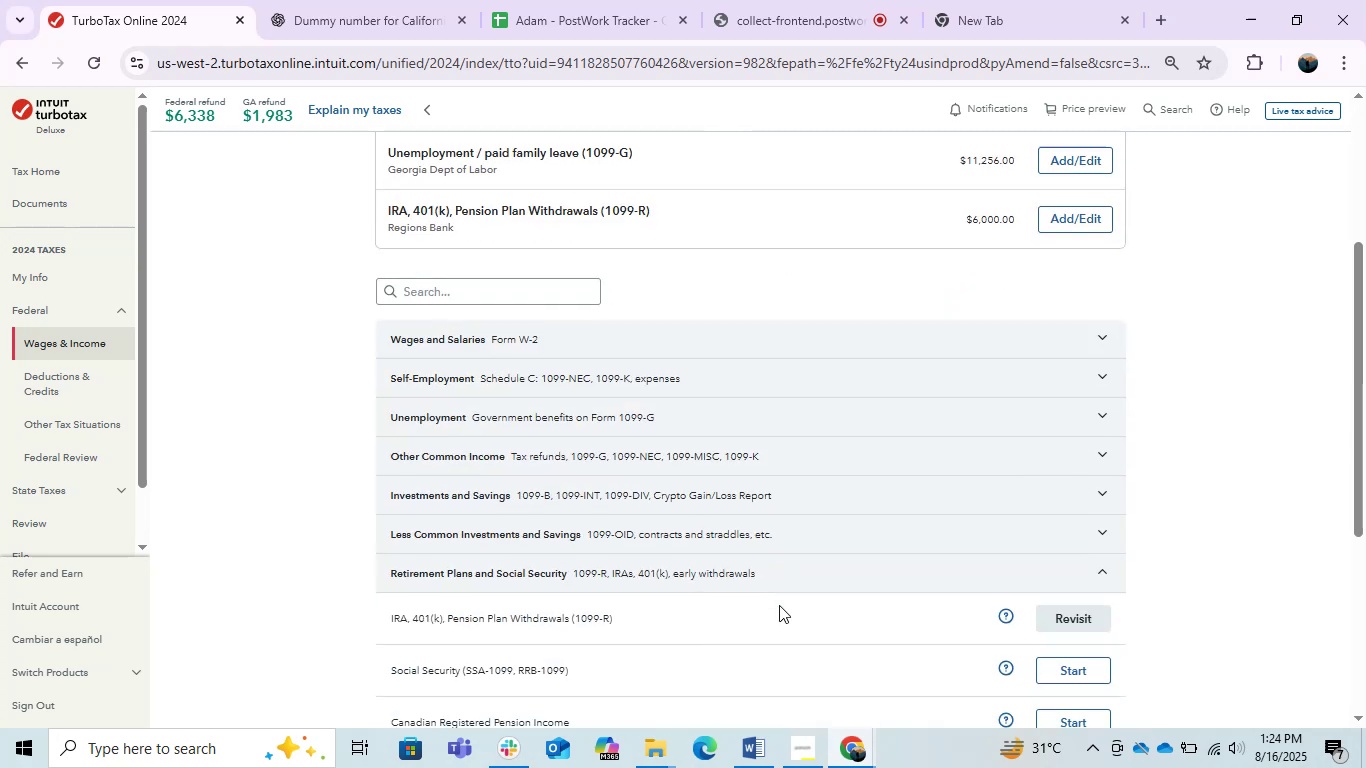 
scroll: coordinate [779, 605], scroll_direction: up, amount: 1.0
 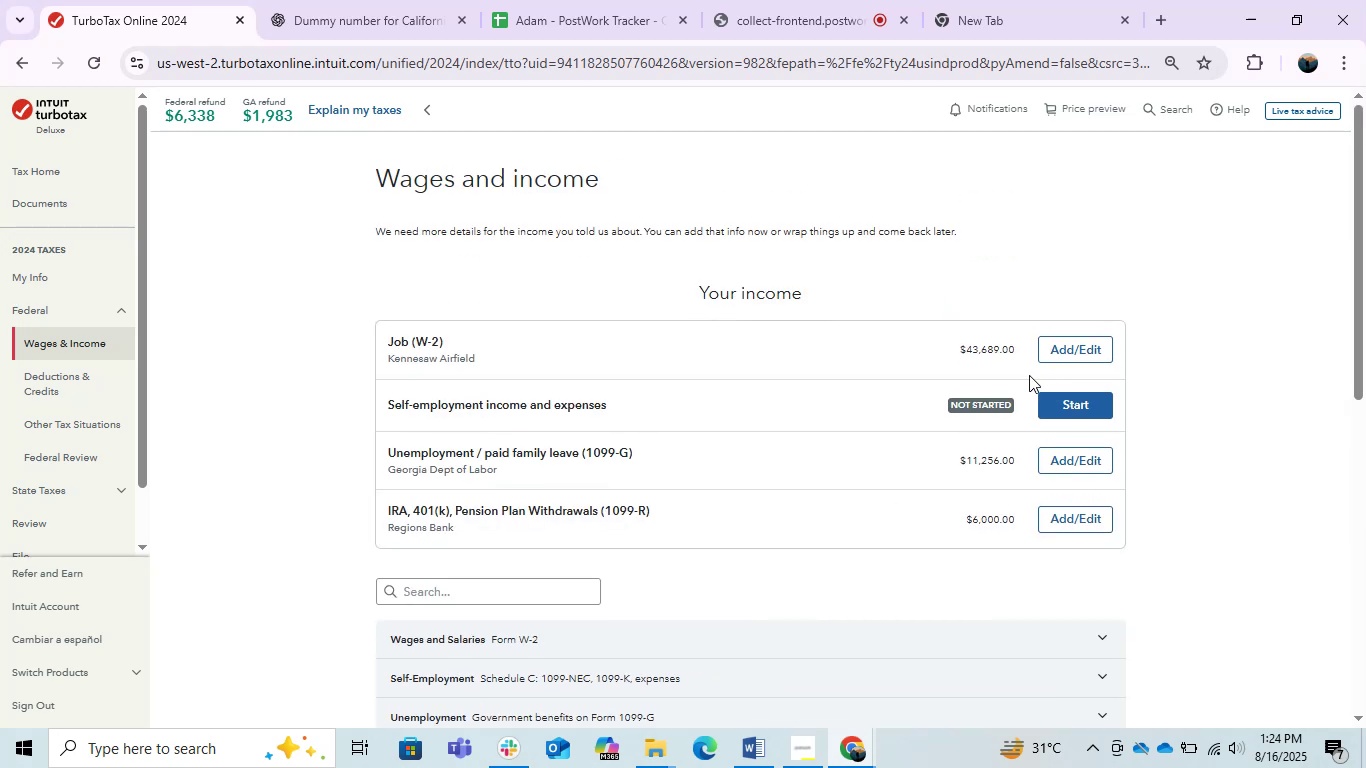 
left_click([913, 401])
 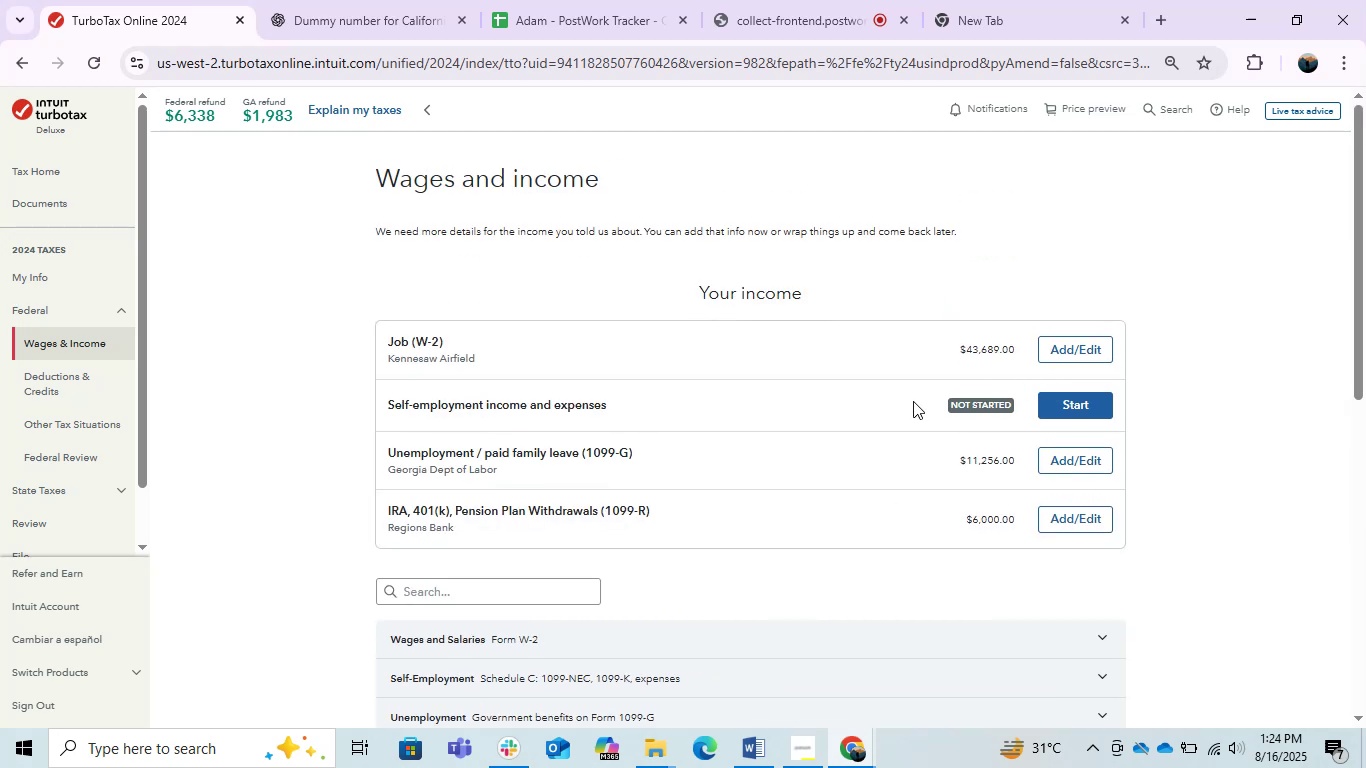 
scroll: coordinate [909, 398], scroll_direction: down, amount: 2.0
 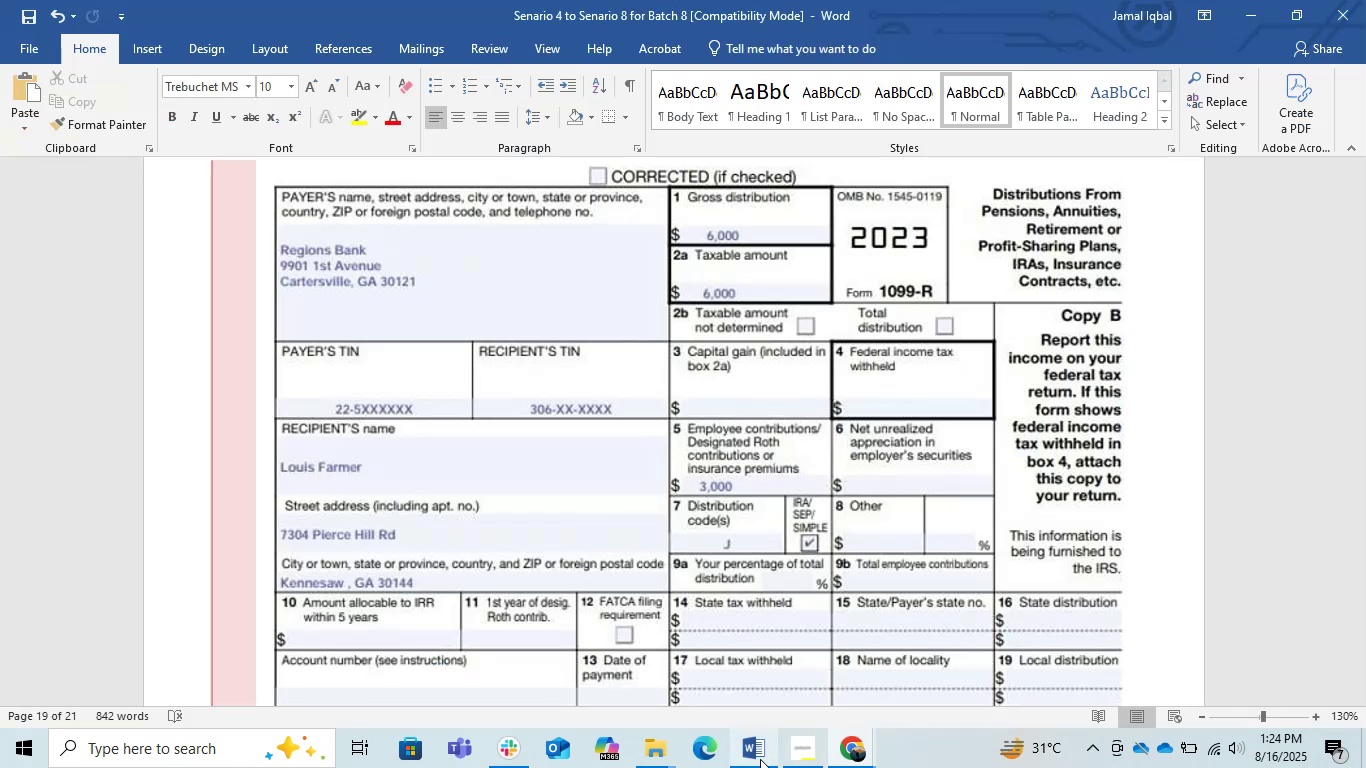 
scroll: coordinate [750, 635], scroll_direction: up, amount: 9.0
 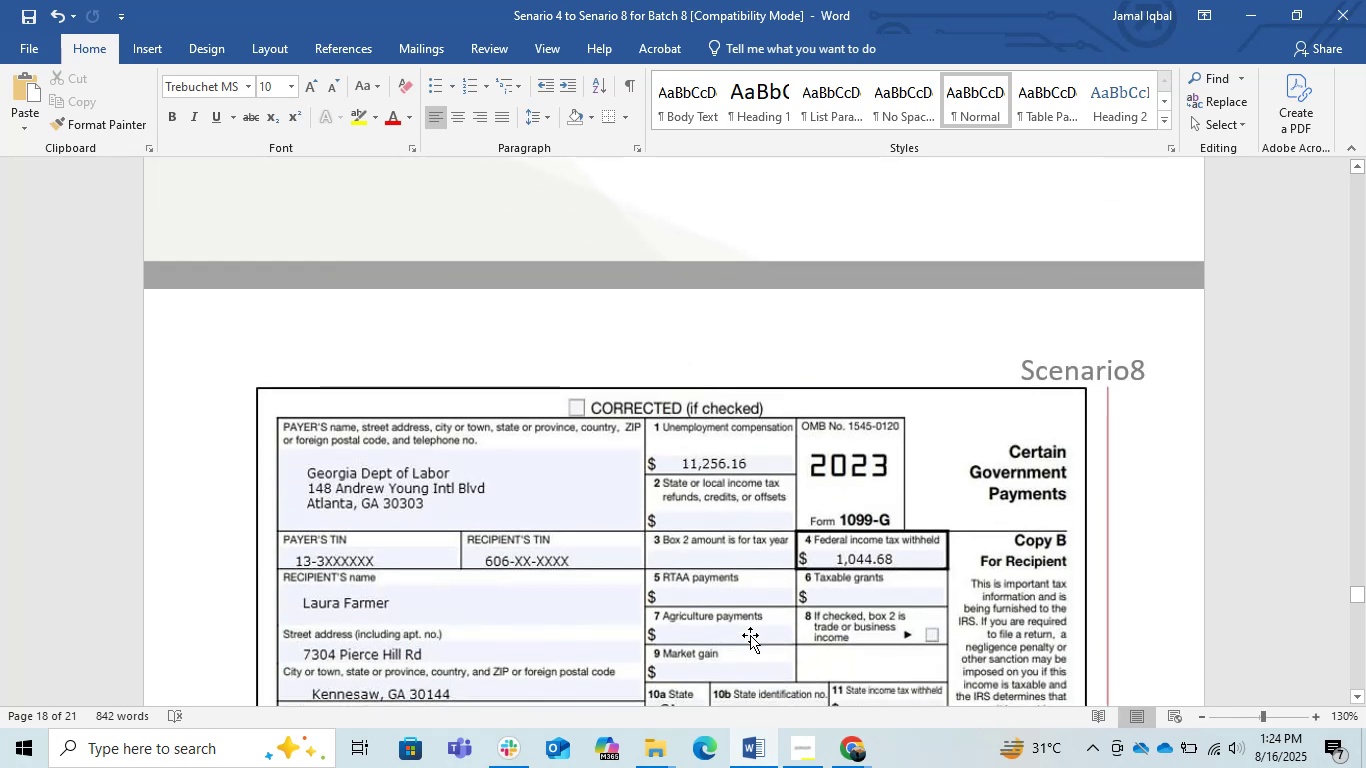 
wait(5.58)
 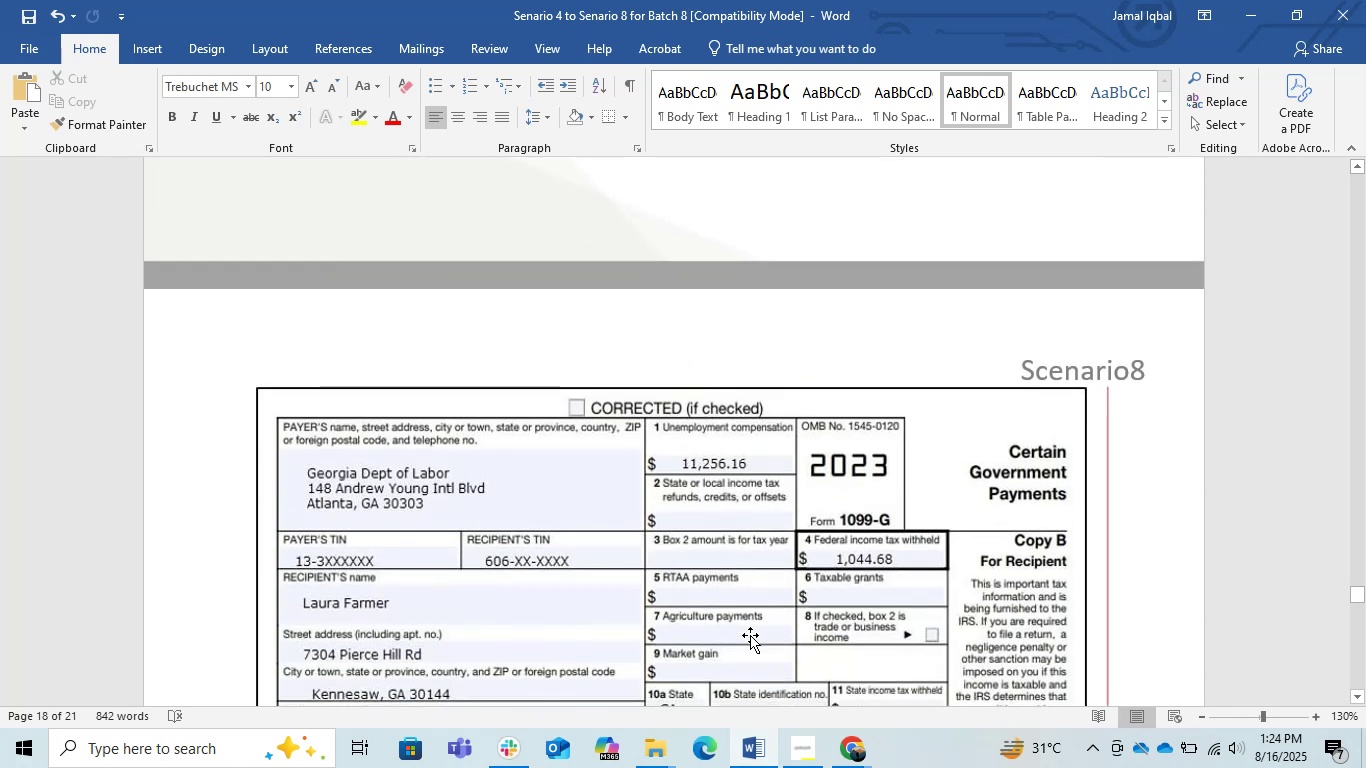 
scroll: coordinate [750, 635], scroll_direction: up, amount: 4.0
 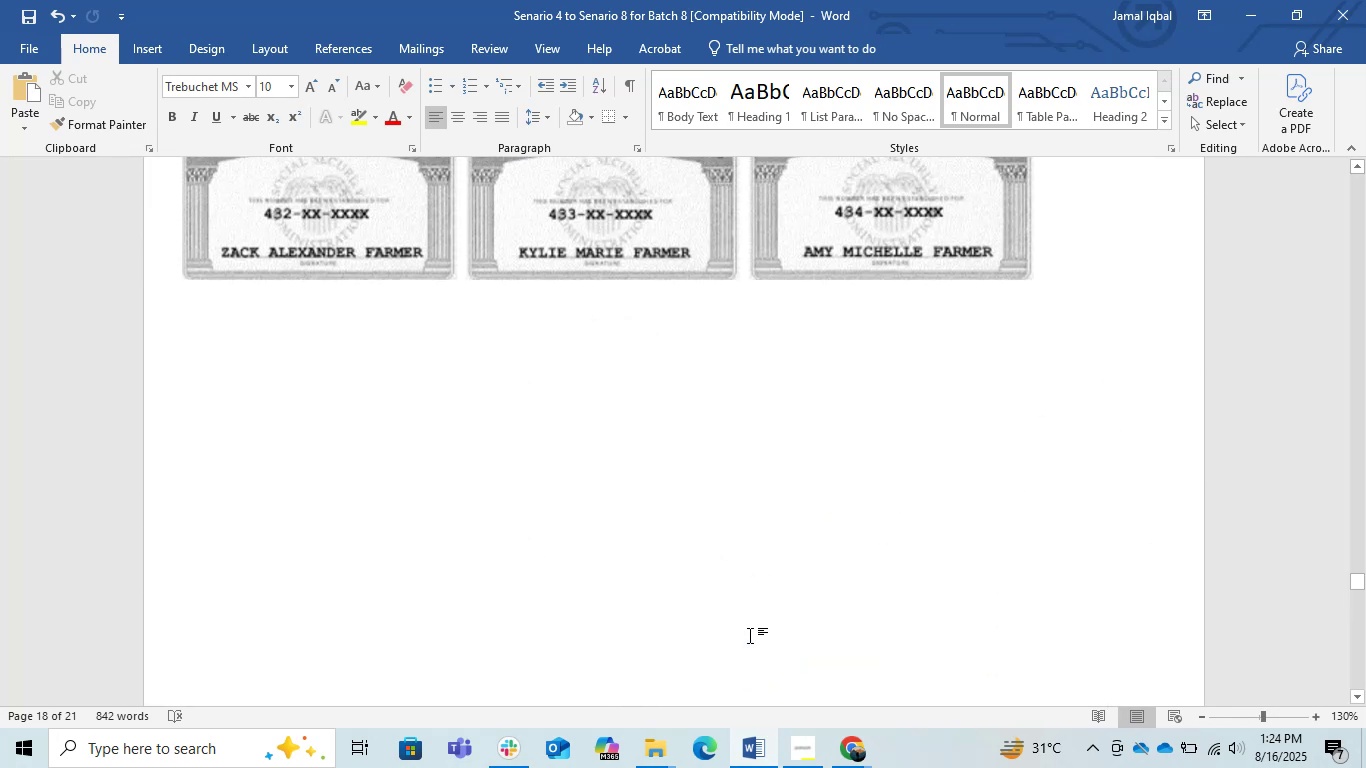 
scroll: coordinate [748, 633], scroll_direction: down, amount: 4.0
 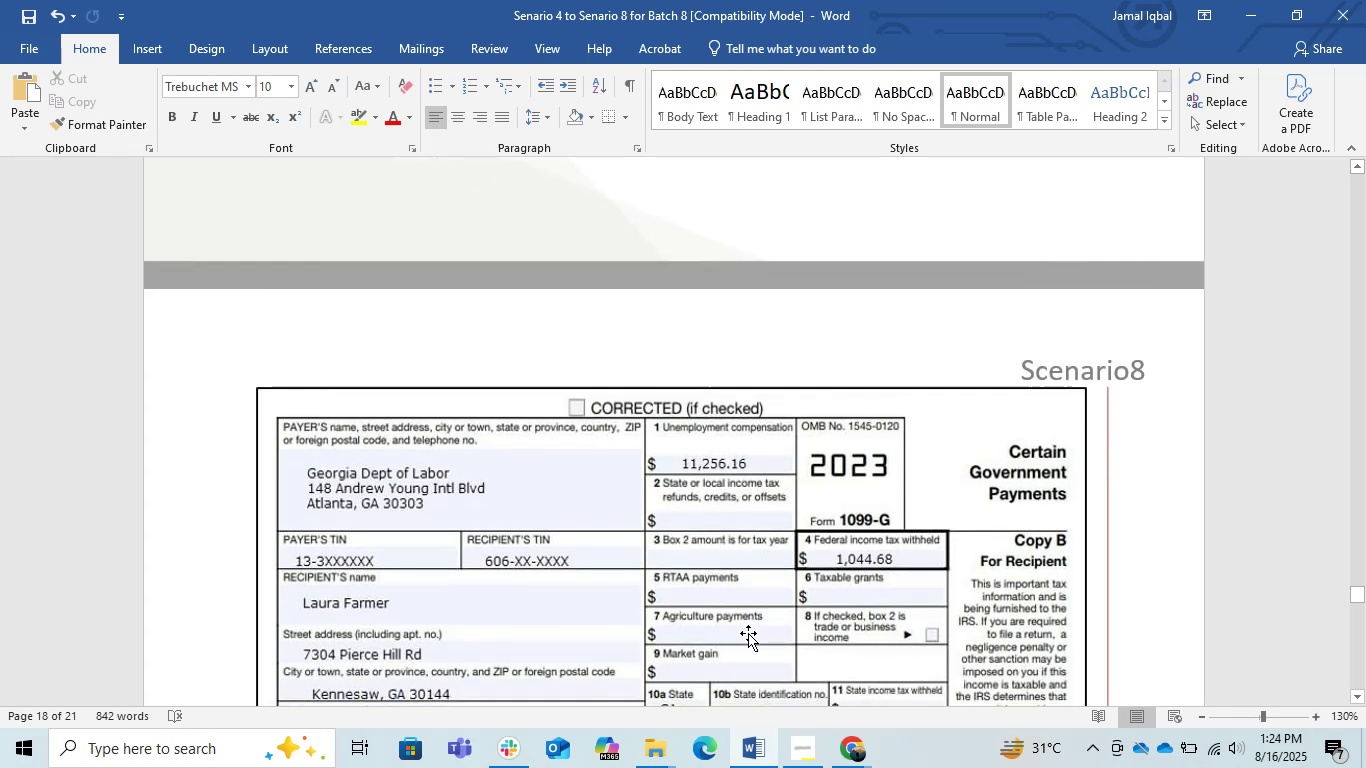 
scroll: coordinate [748, 633], scroll_direction: up, amount: 4.0
 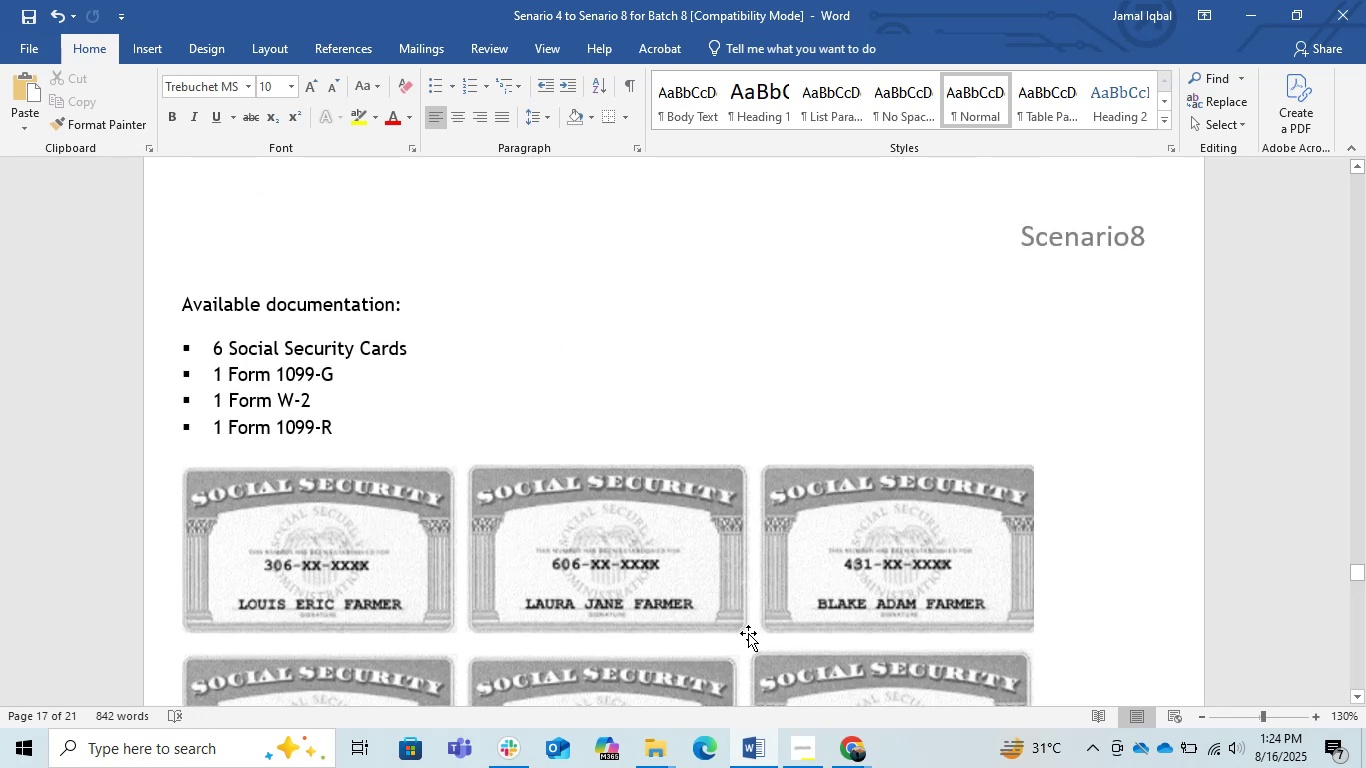 
wait(5.37)
 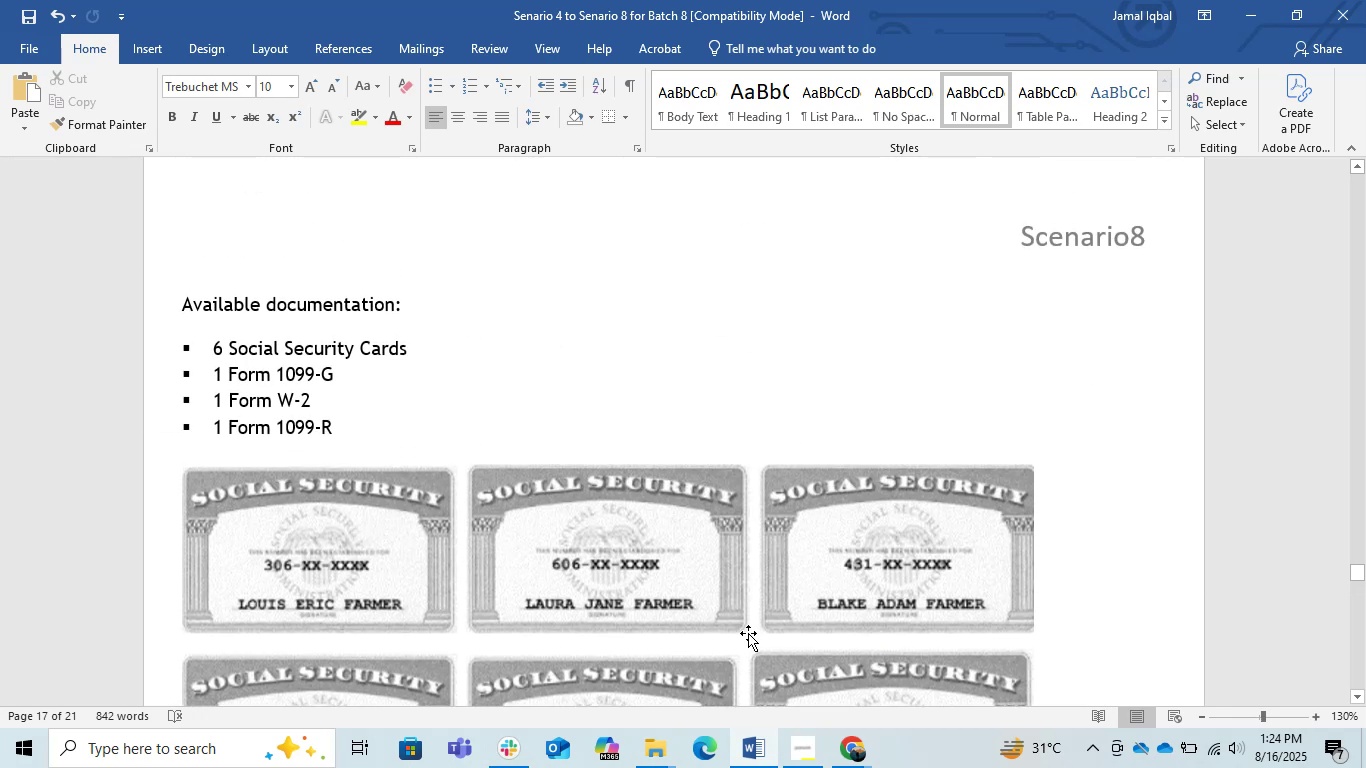 
scroll: coordinate [748, 633], scroll_direction: up, amount: 1.0
 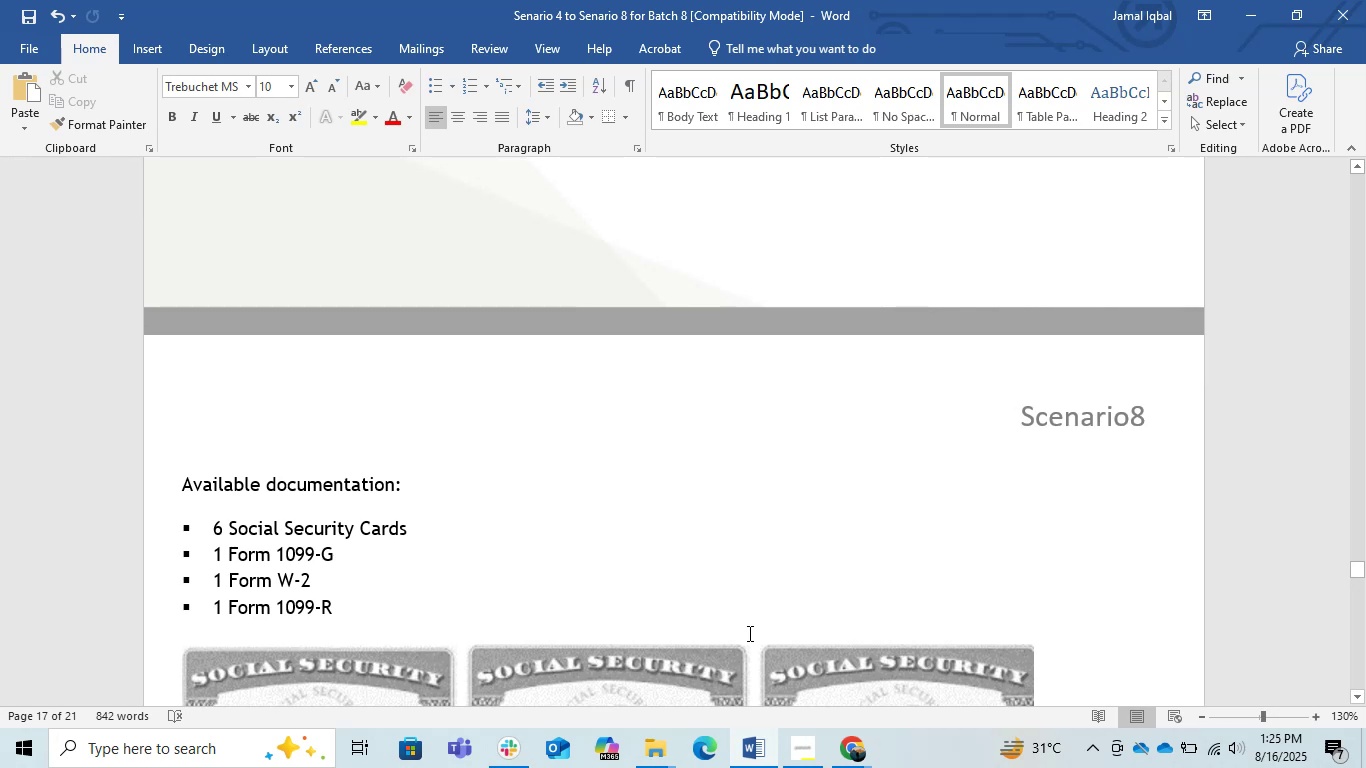 
wait(6.27)
 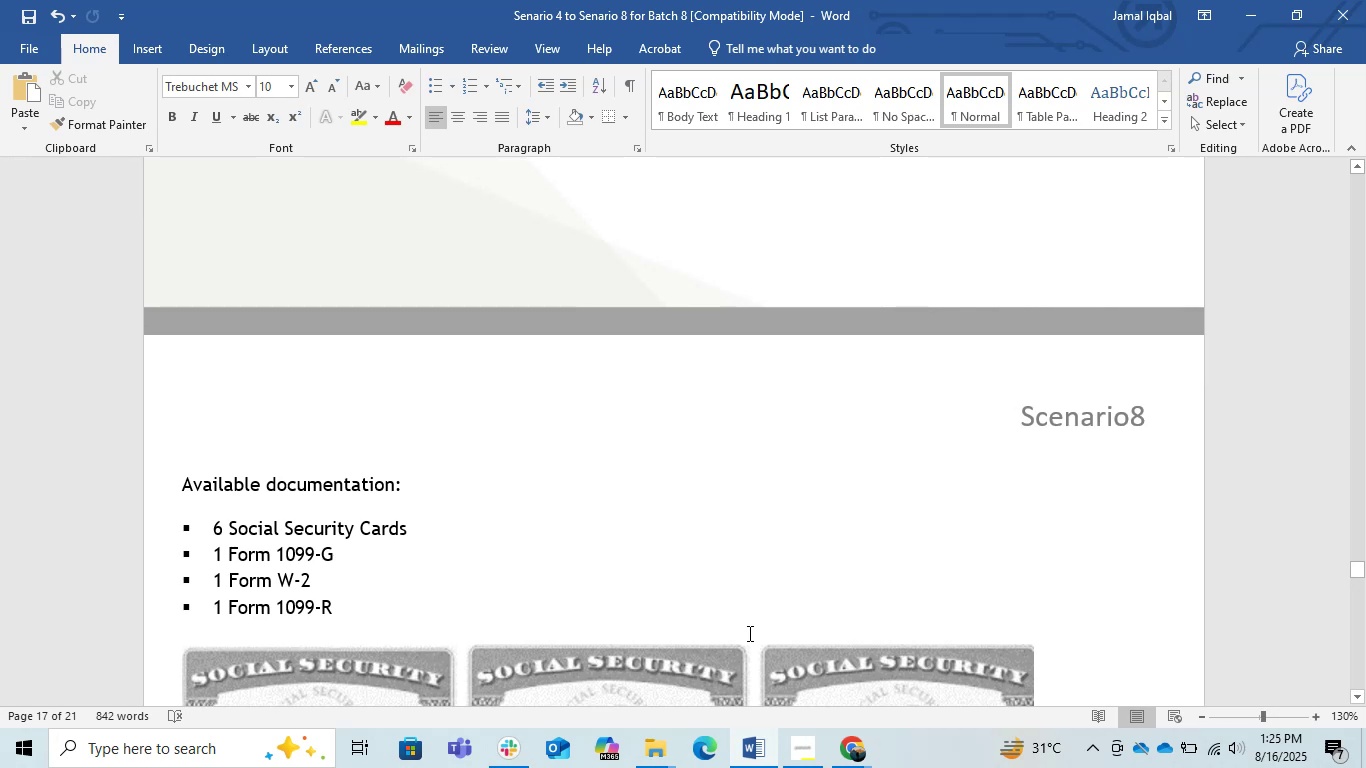 
scroll: coordinate [748, 633], scroll_direction: up, amount: 8.0
 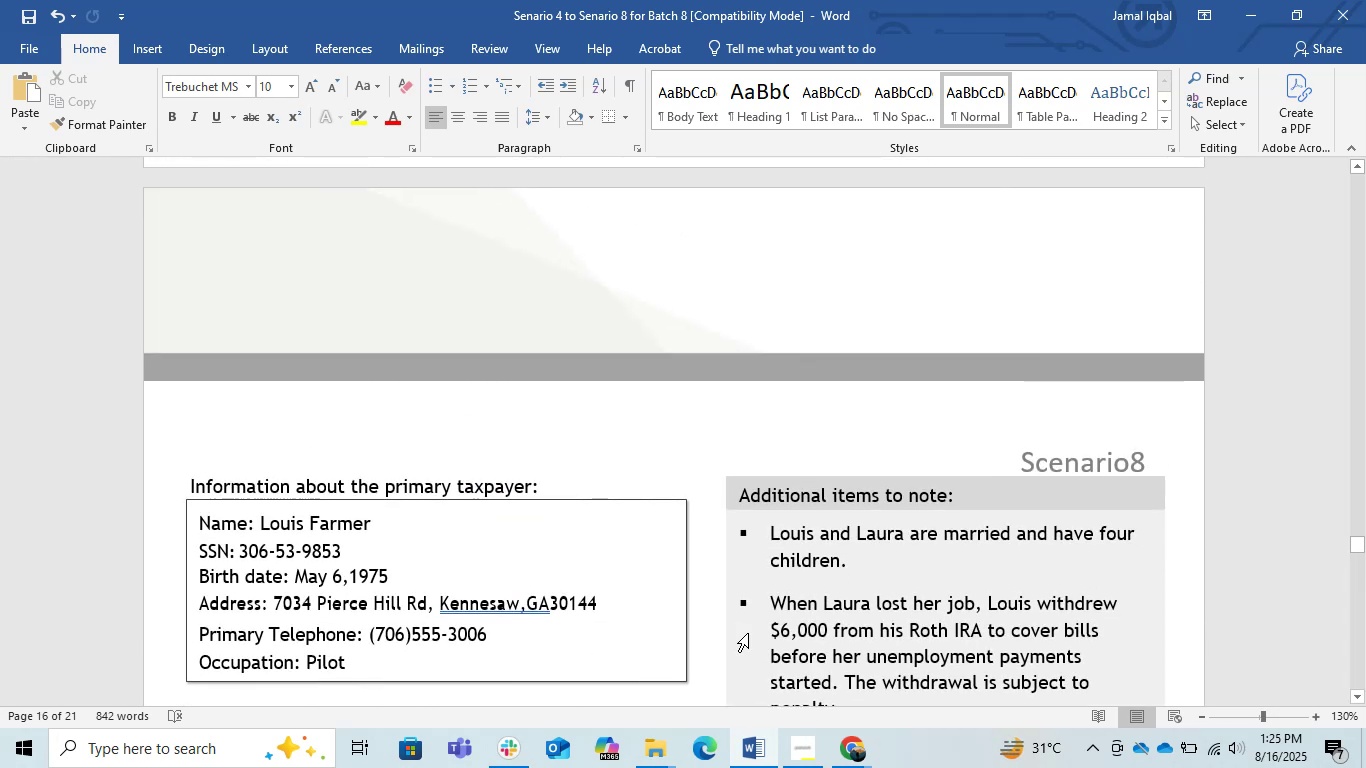 
scroll: coordinate [747, 626], scroll_direction: down, amount: 44.0
 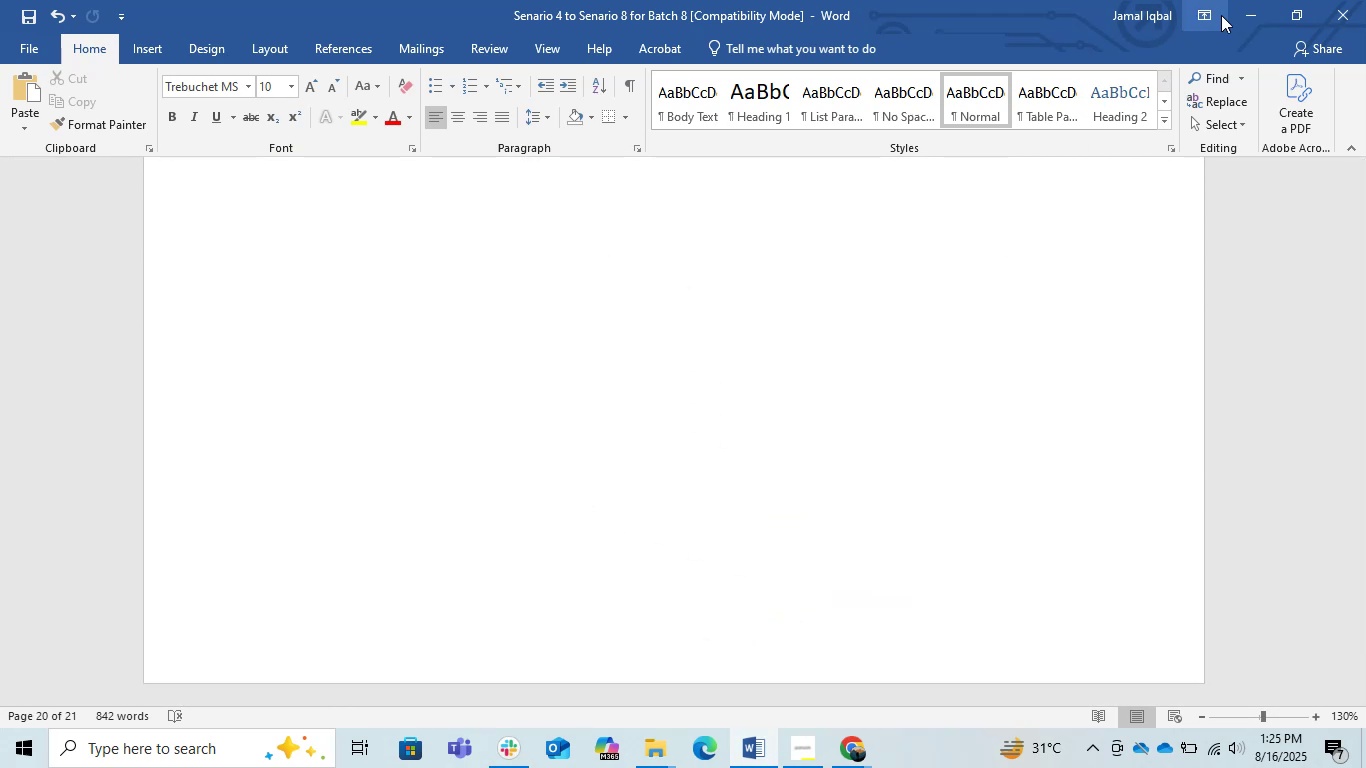 
left_click([1231, 15])
 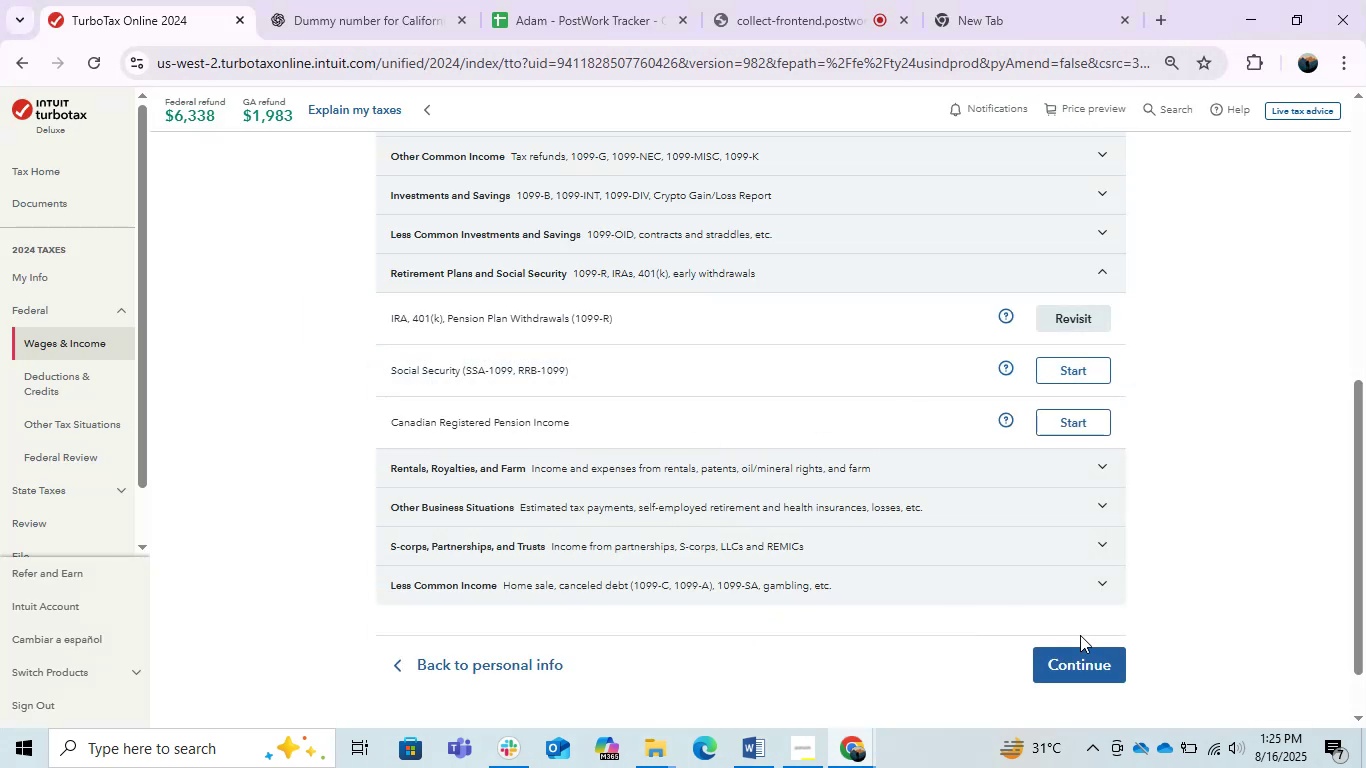 
left_click([1113, 657])
 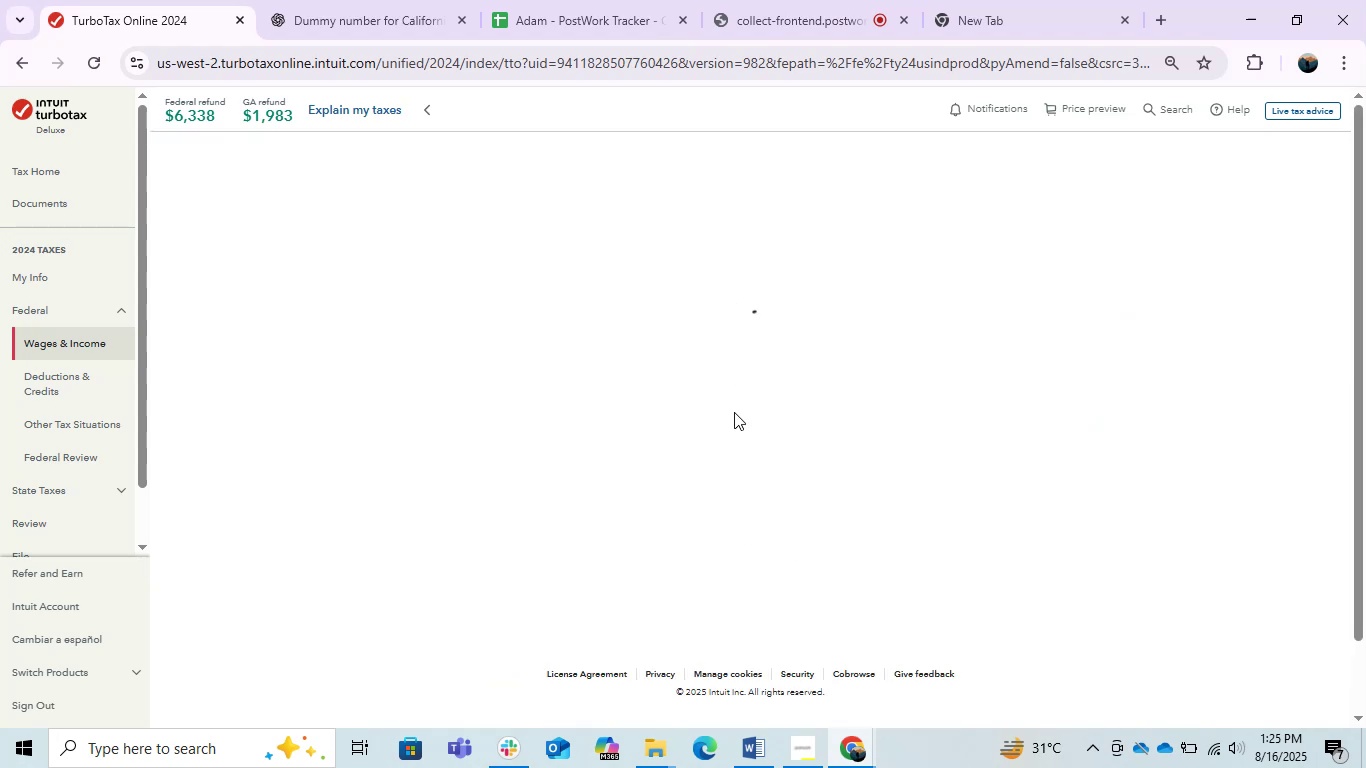 
wait(11.36)
 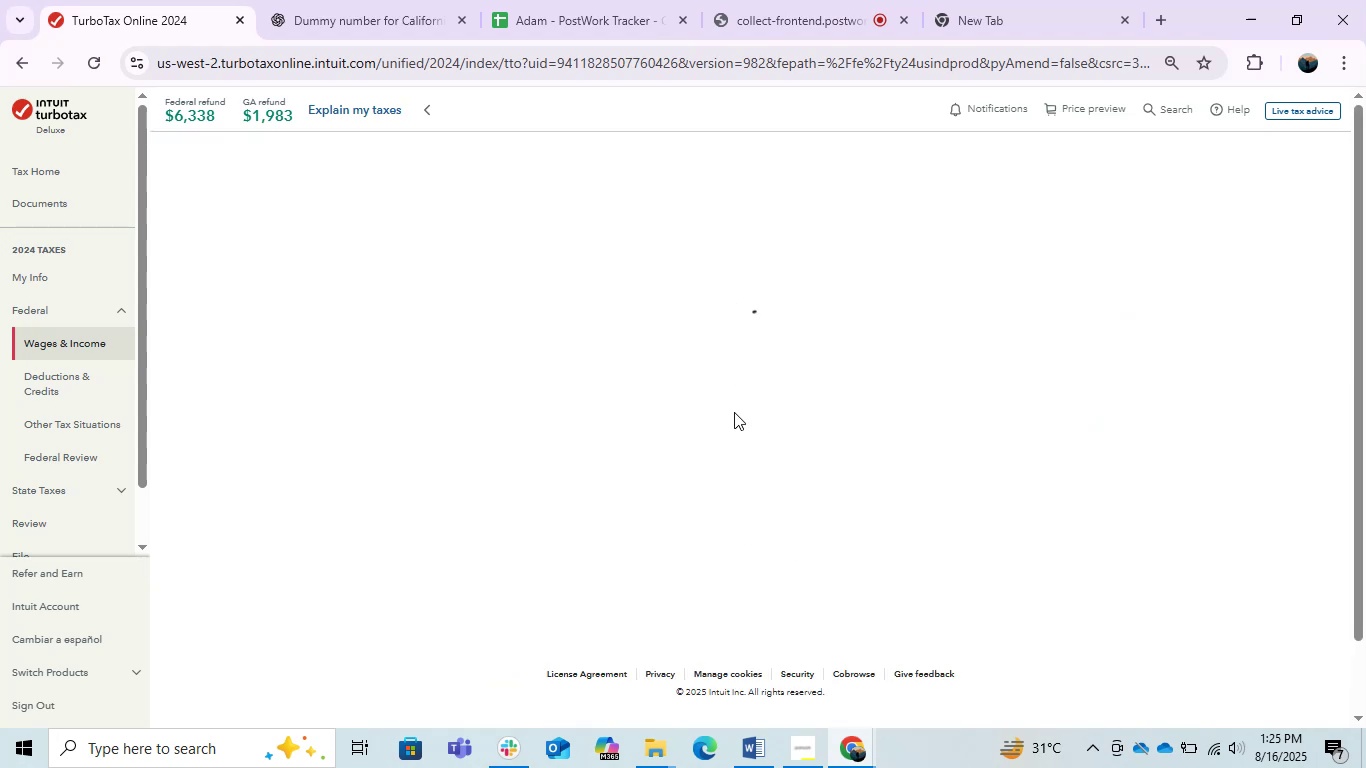 
scroll: coordinate [734, 412], scroll_direction: down, amount: 4.0
 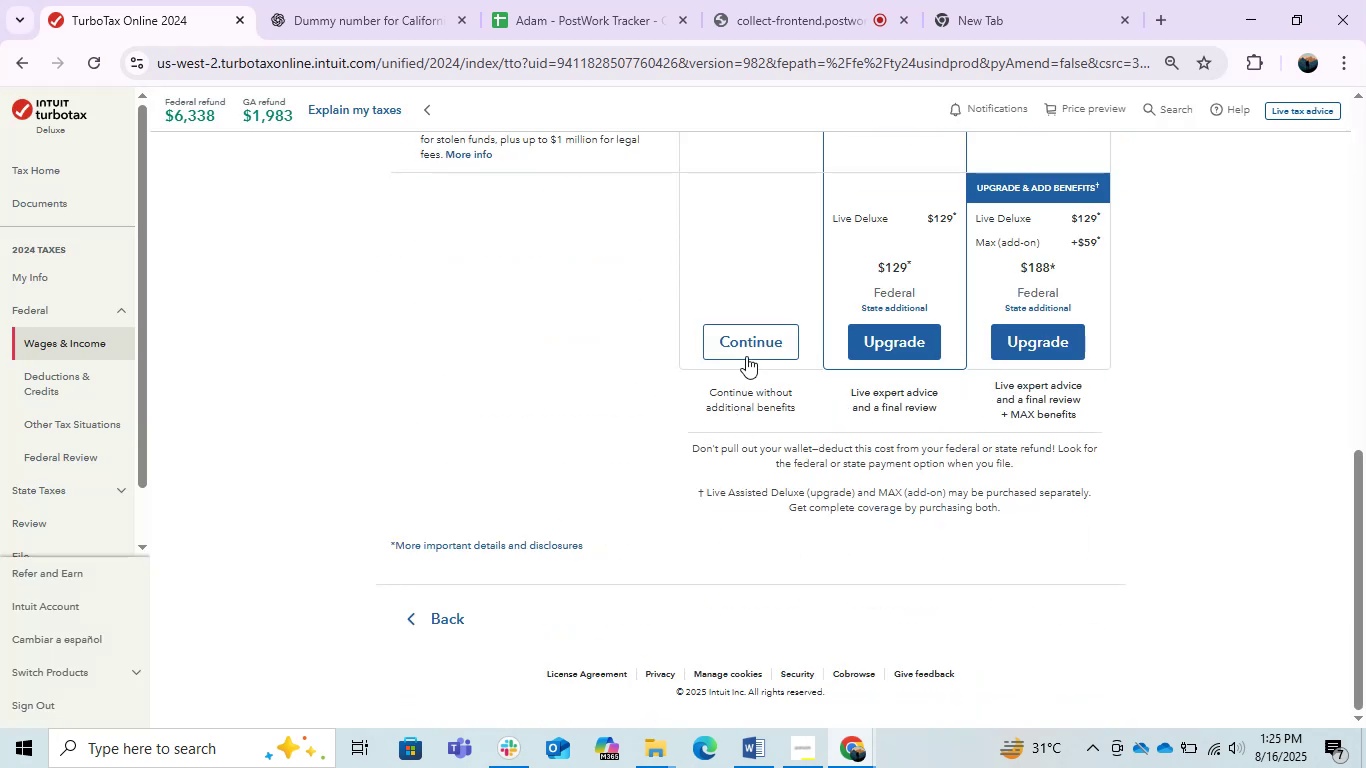 
left_click([746, 356])
 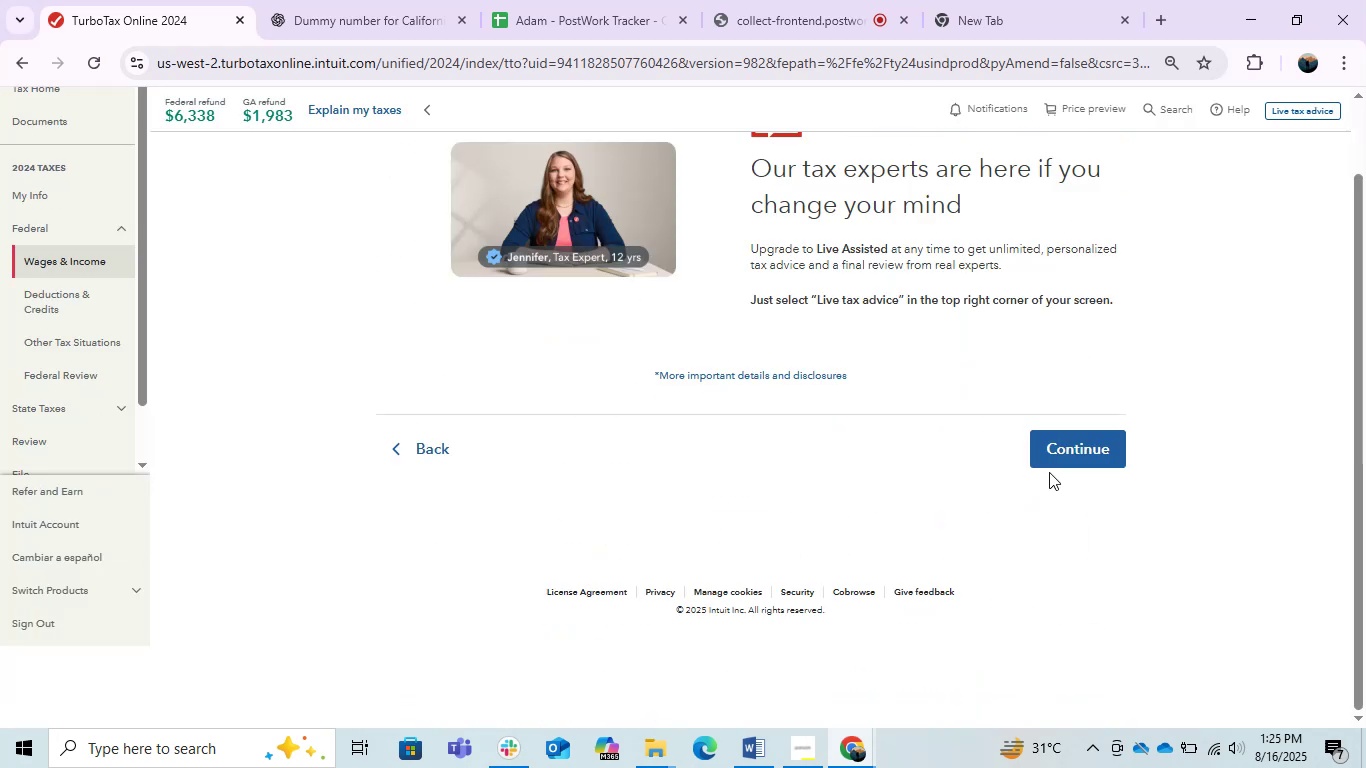 
left_click([1069, 456])
 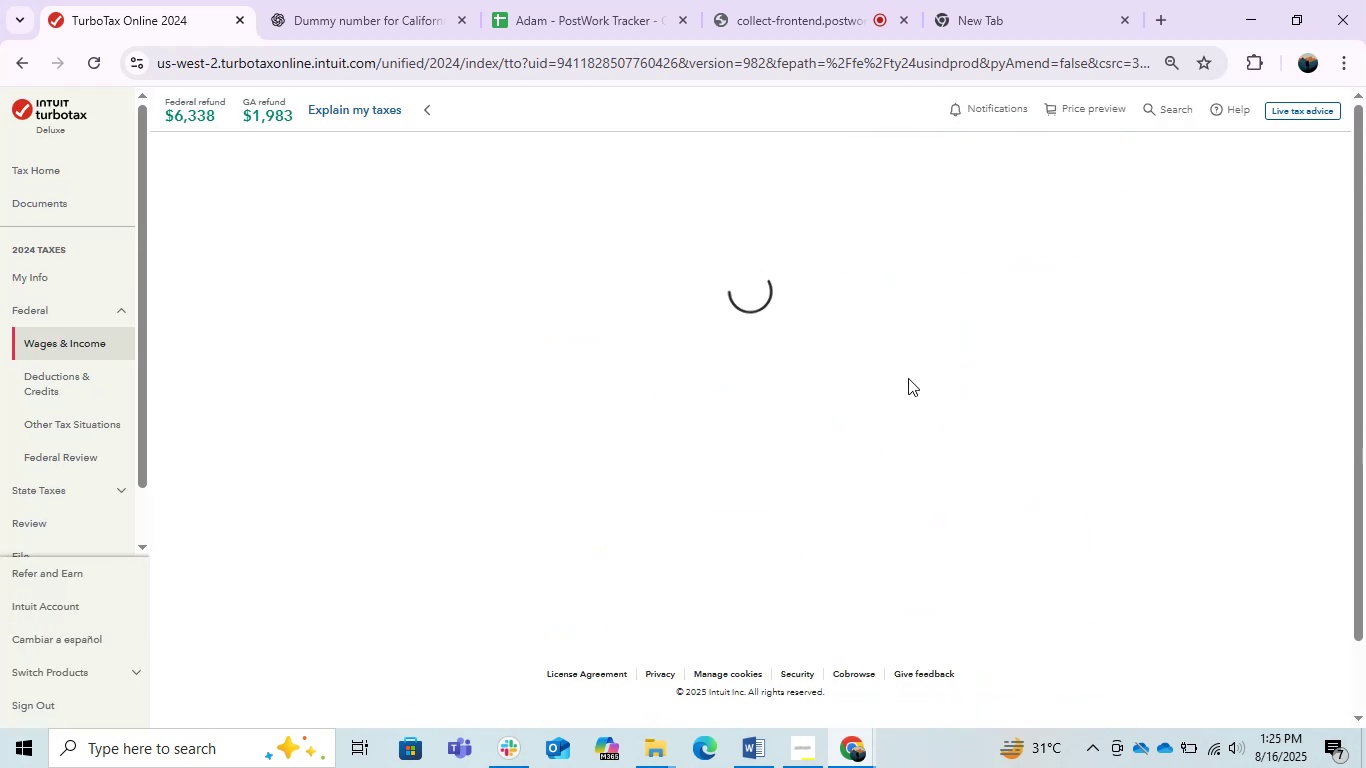 
wait(6.54)
 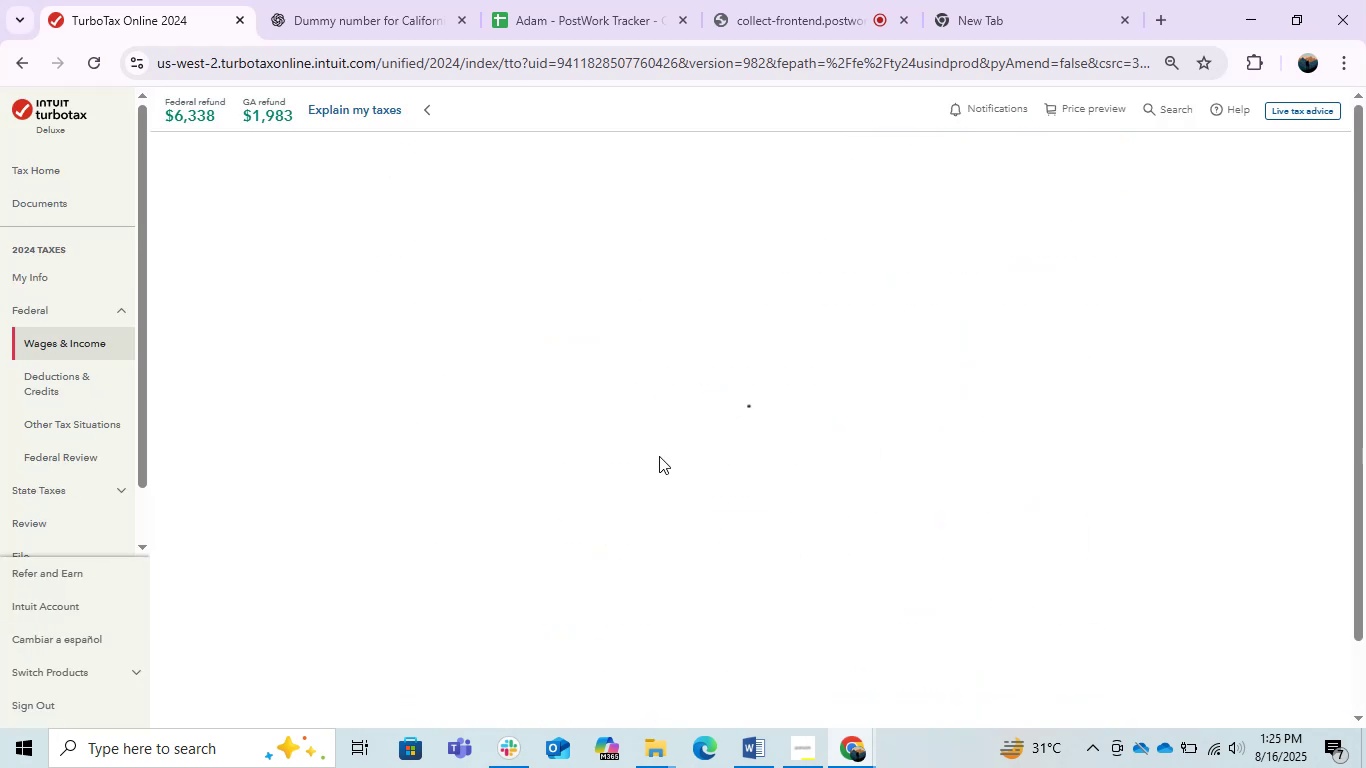 
left_click([1097, 387])
 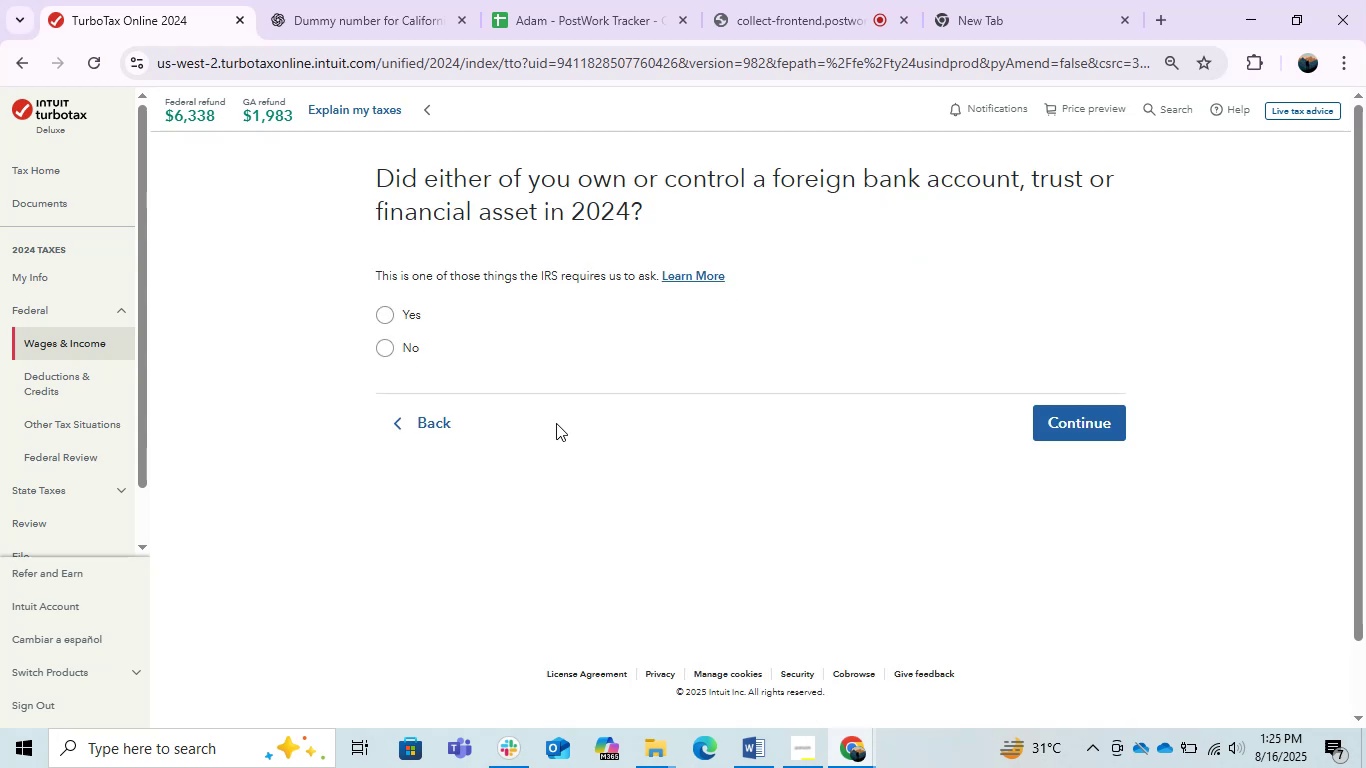 
wait(5.28)
 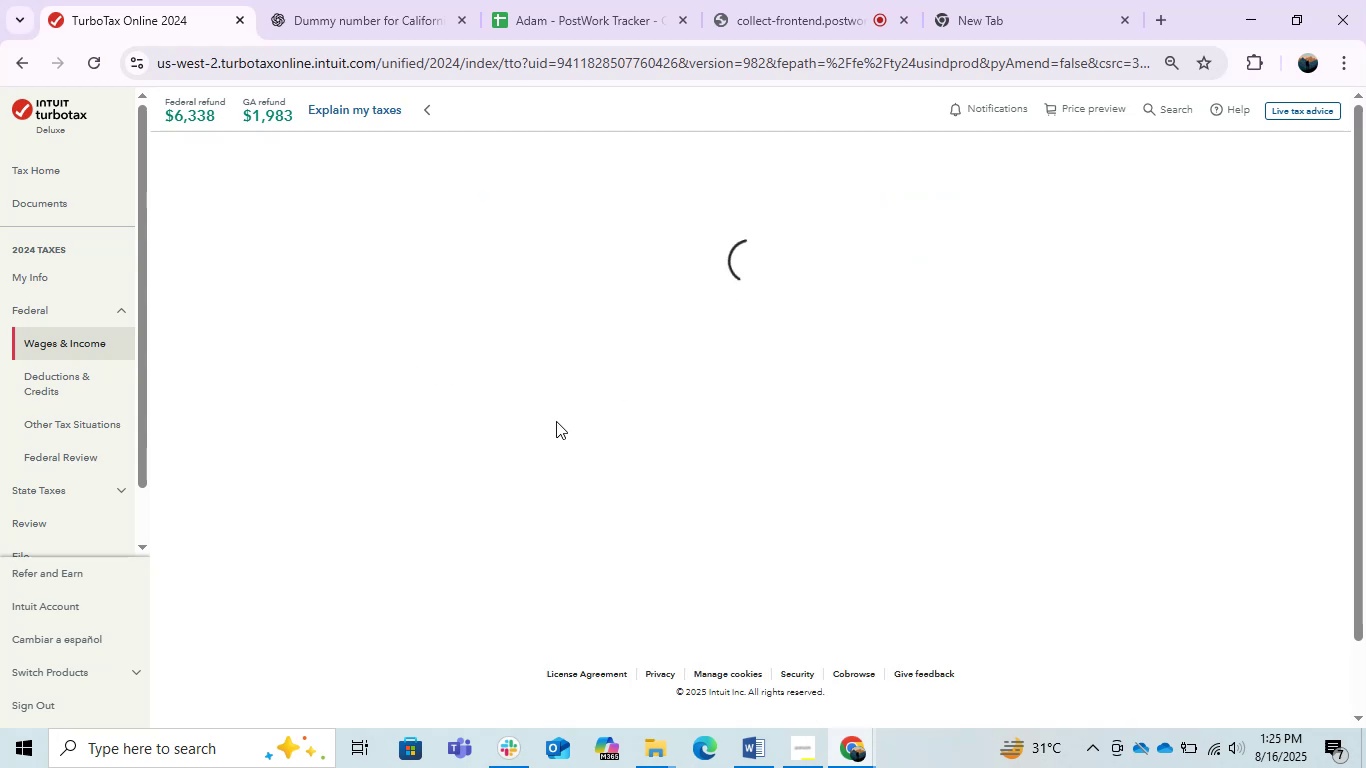 
left_click([392, 343])
 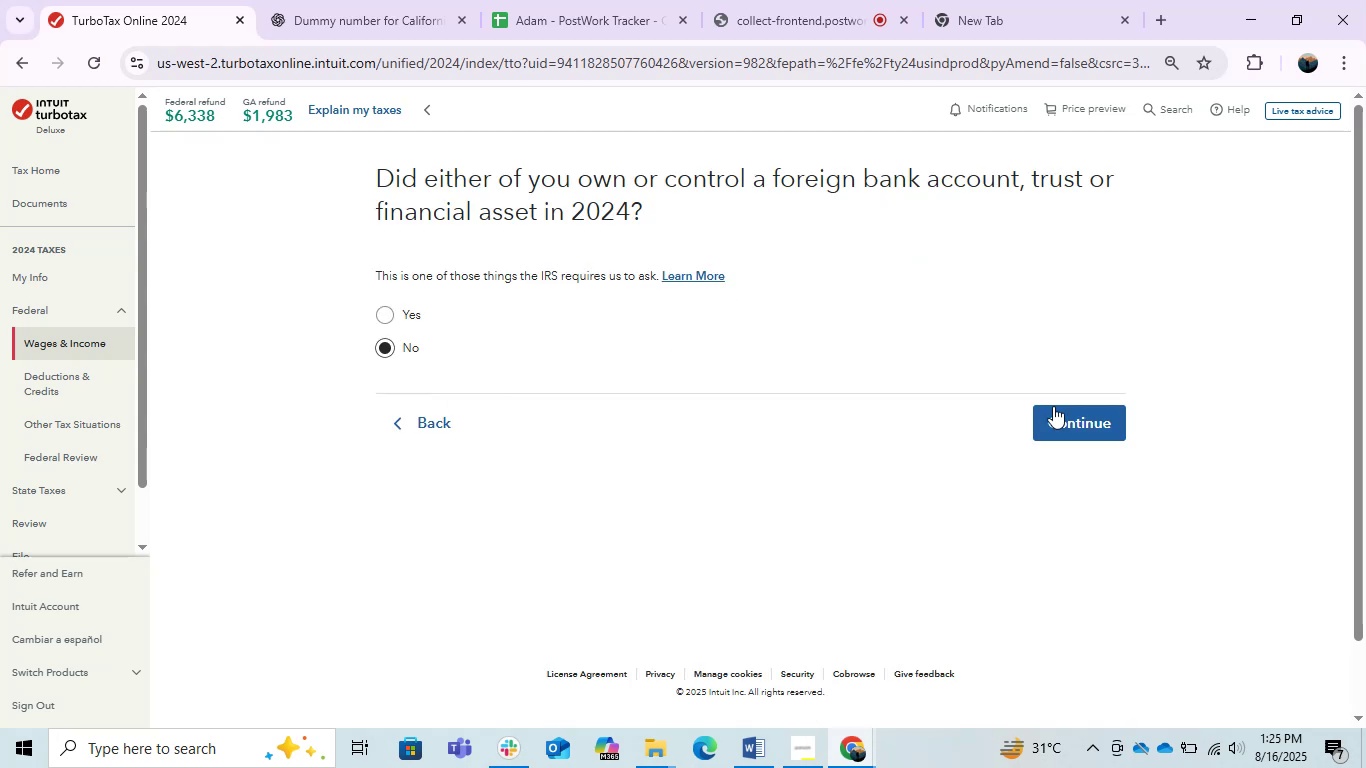 
left_click([1094, 405])
 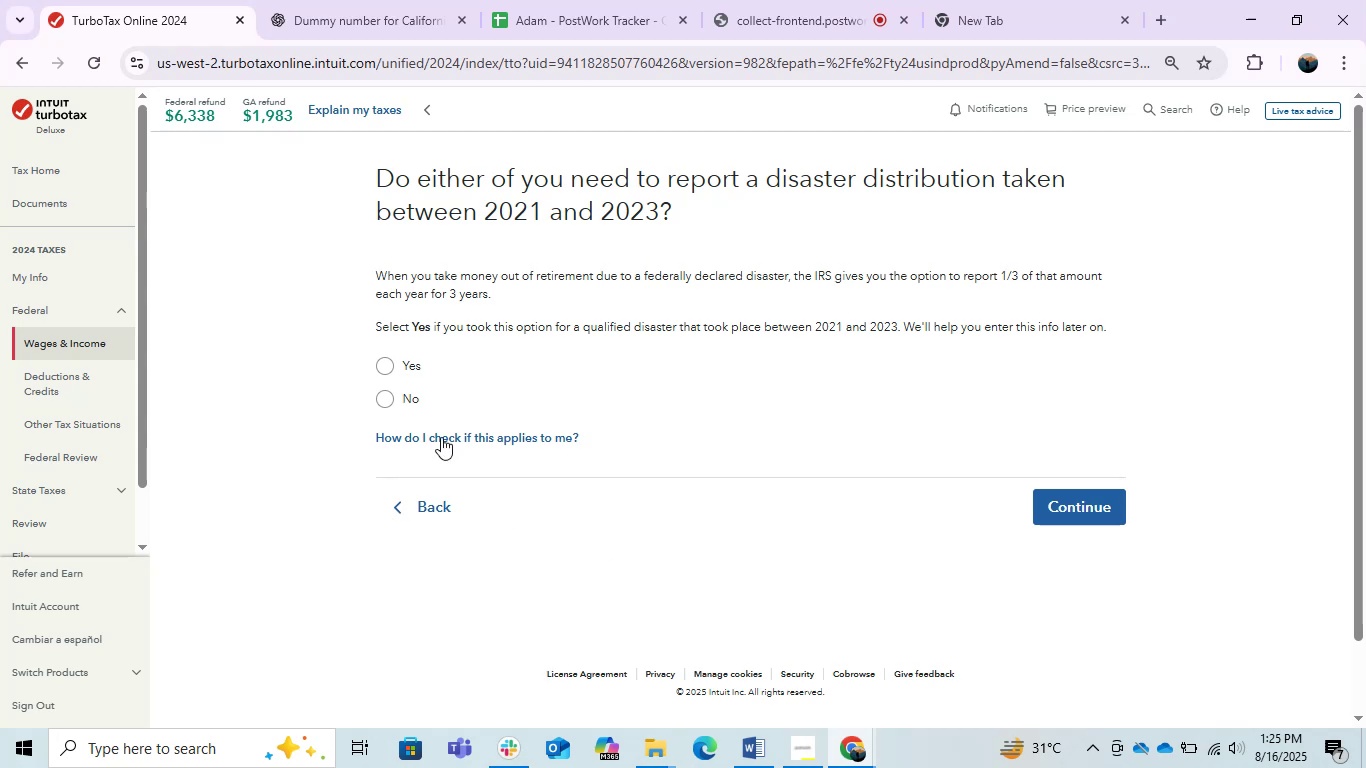 
wait(5.66)
 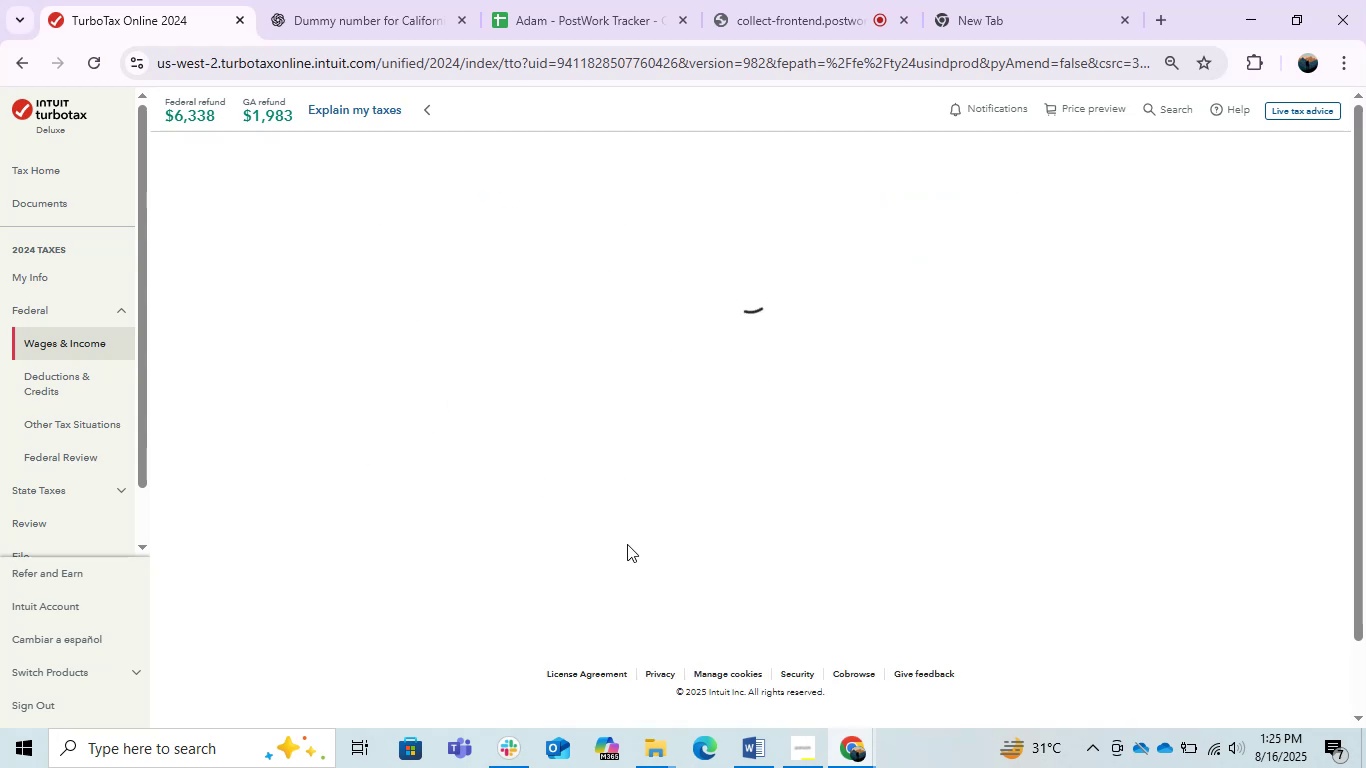 
left_click([390, 402])
 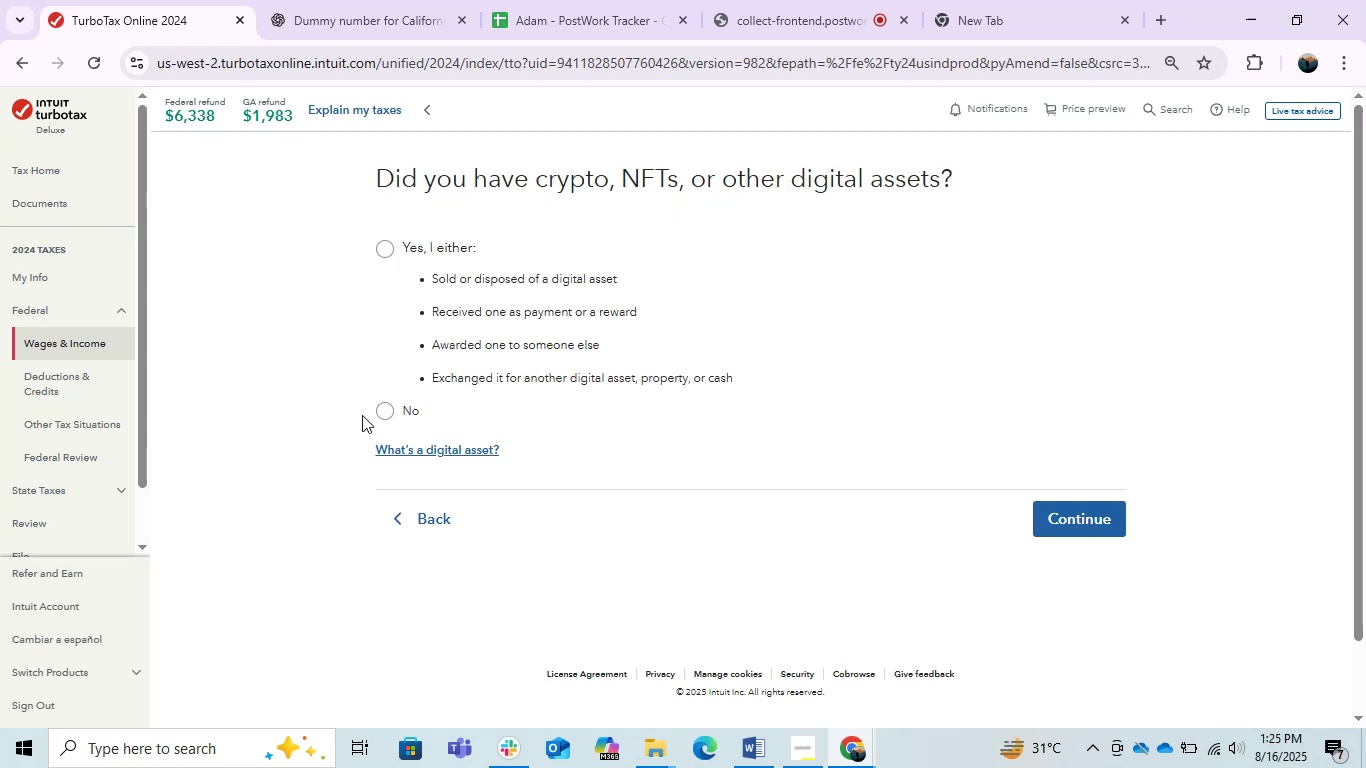 
wait(5.74)
 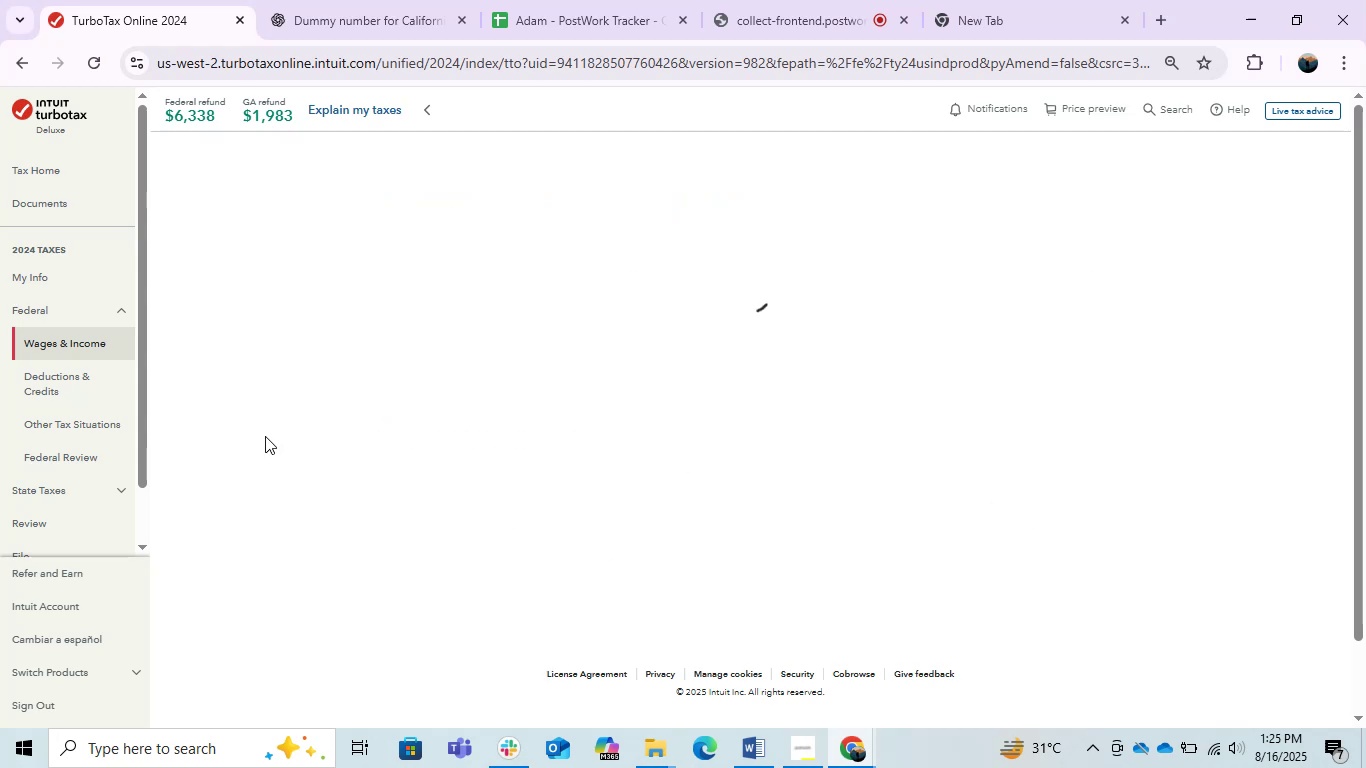 
double_click([1063, 525])
 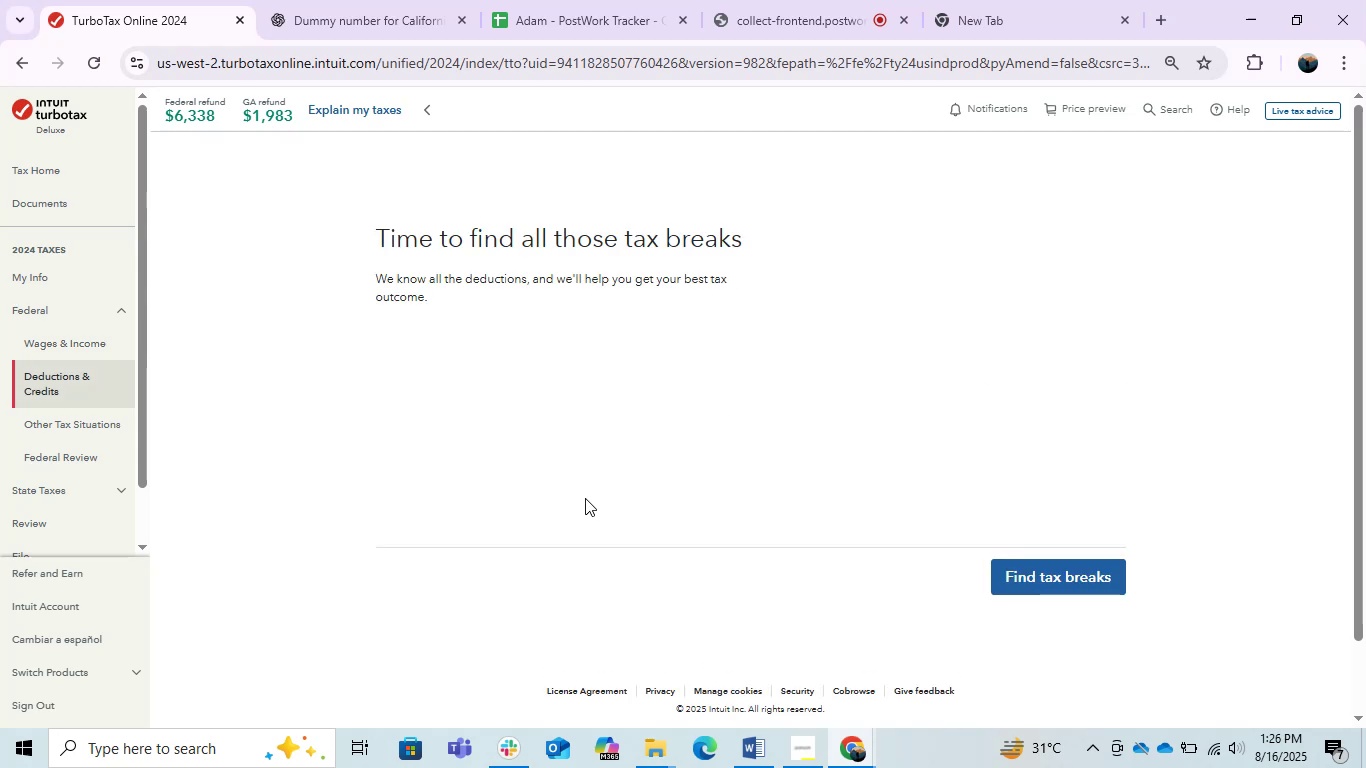 
wait(6.04)
 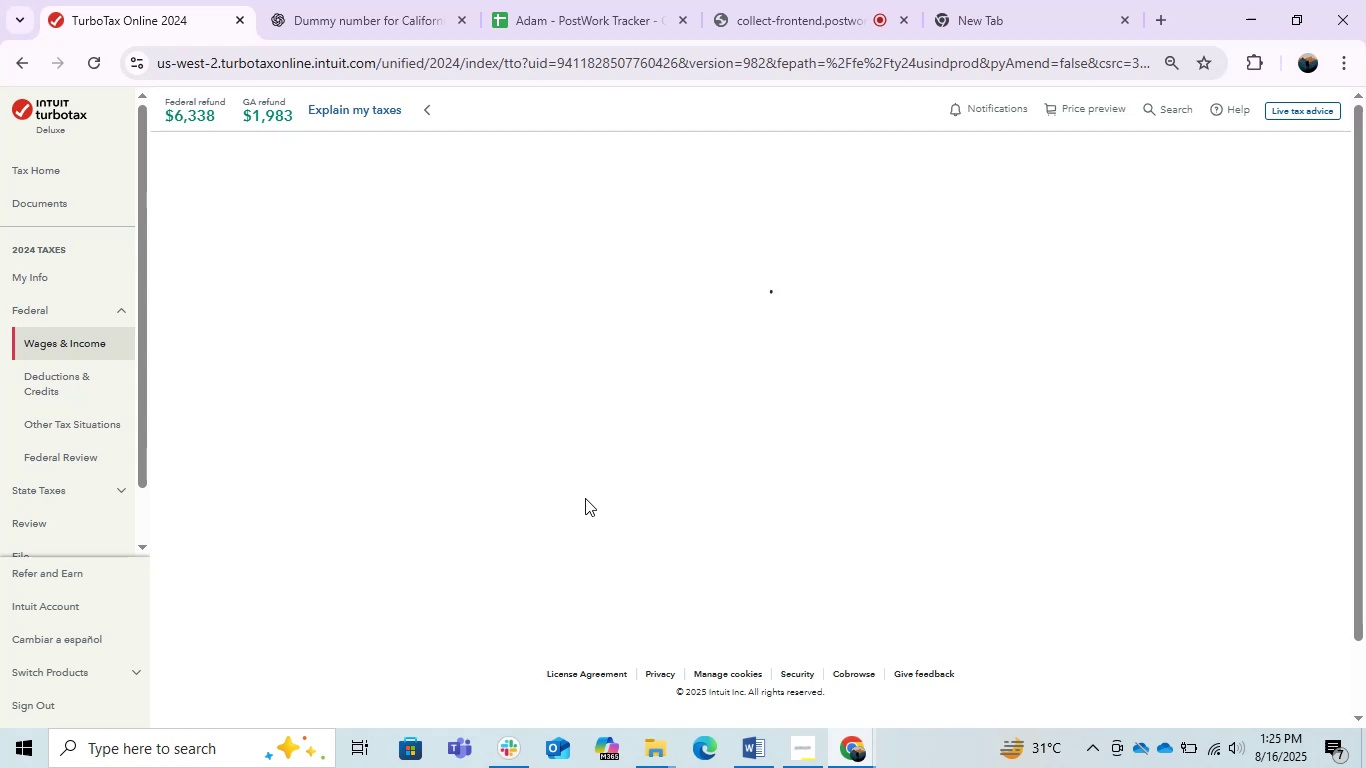 
left_click([1043, 578])
 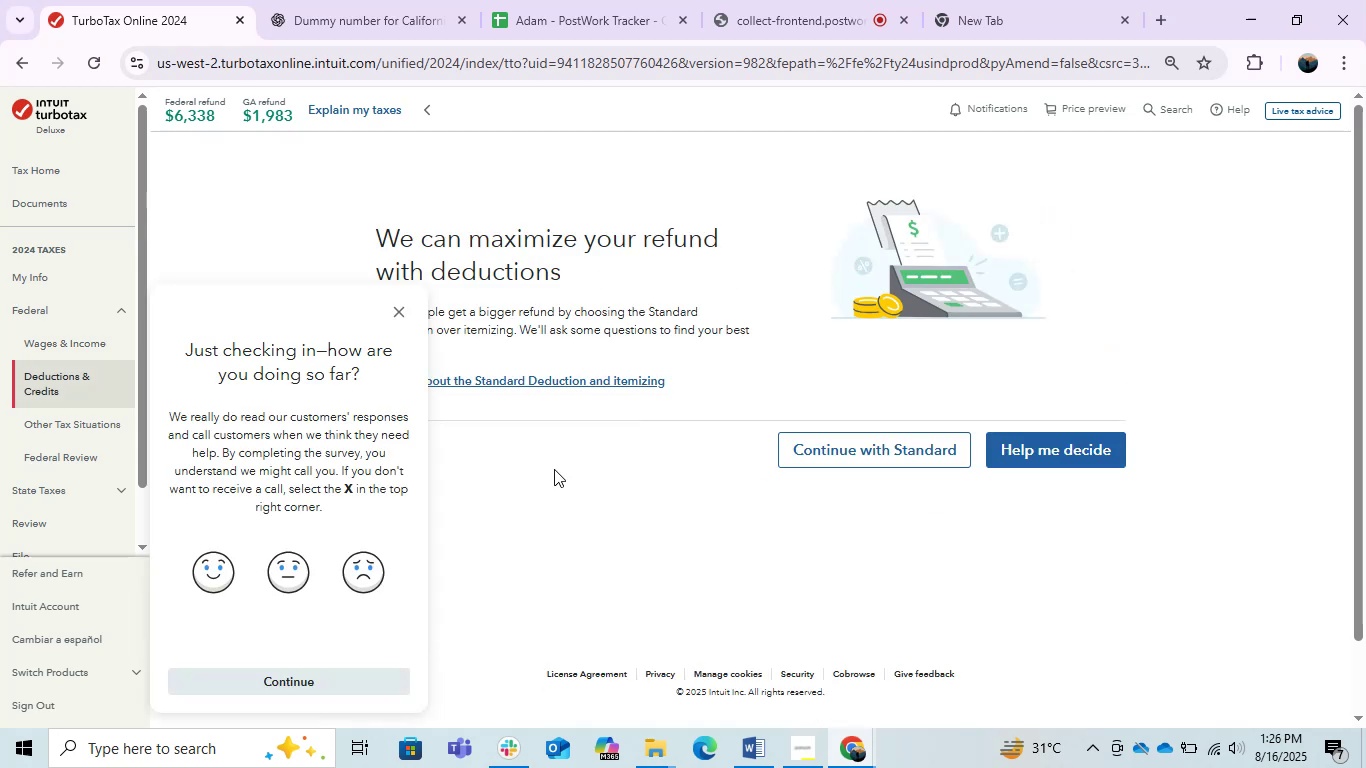 
left_click([897, 457])
 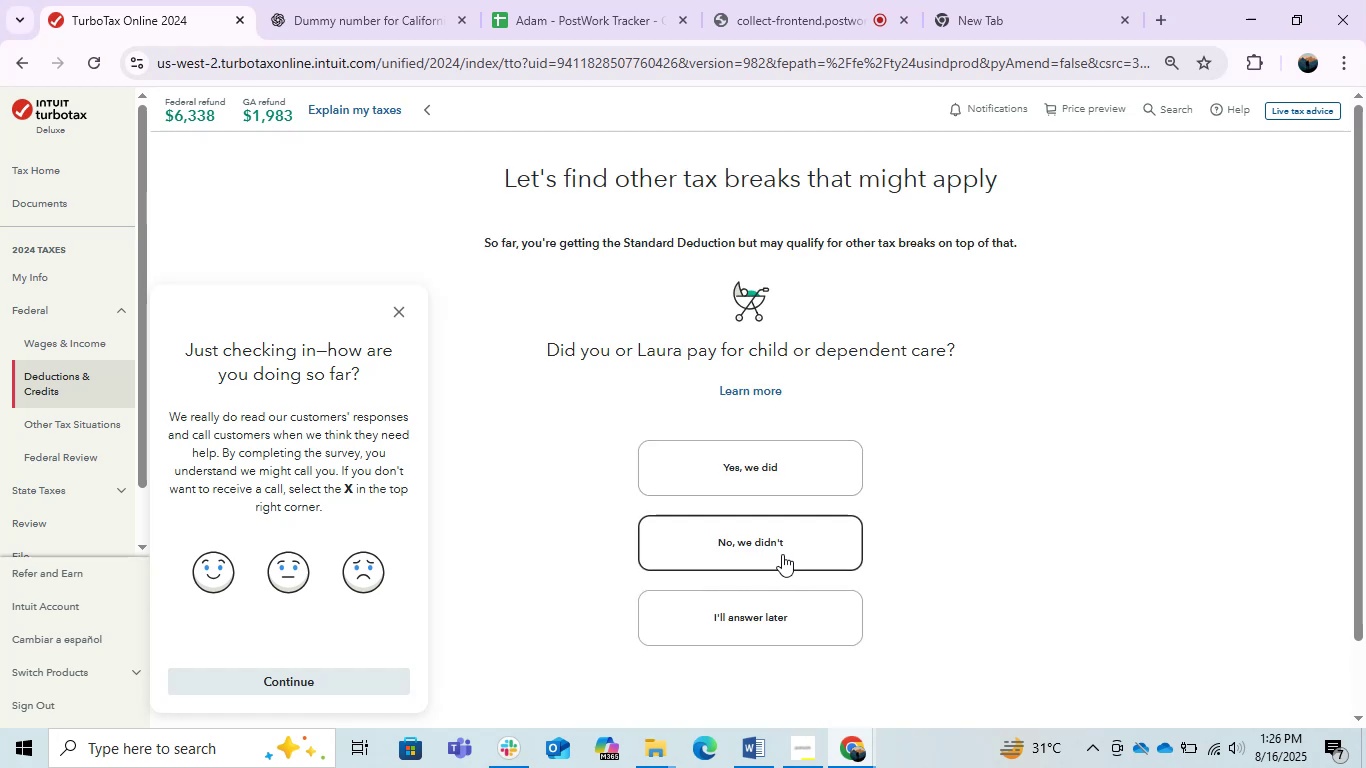 
wait(12.55)
 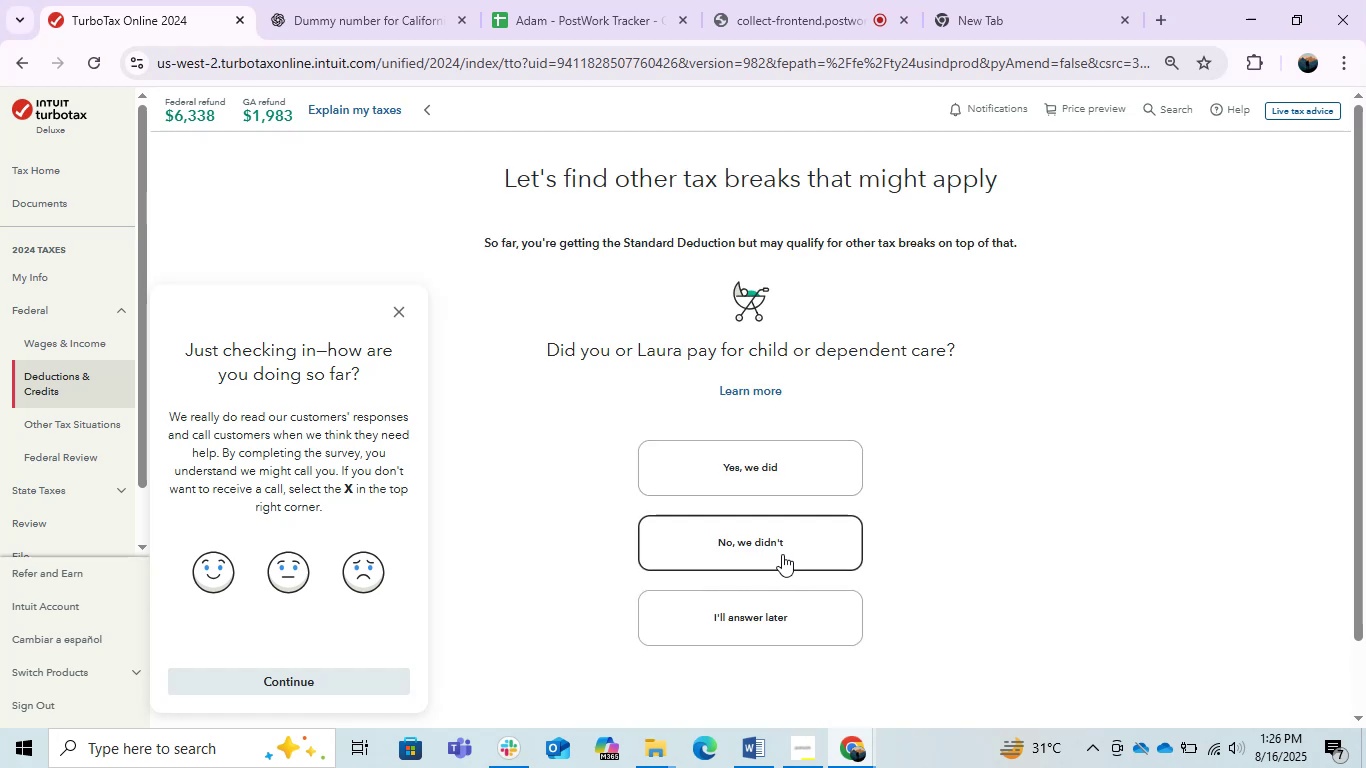 
key(PrintScreen)
 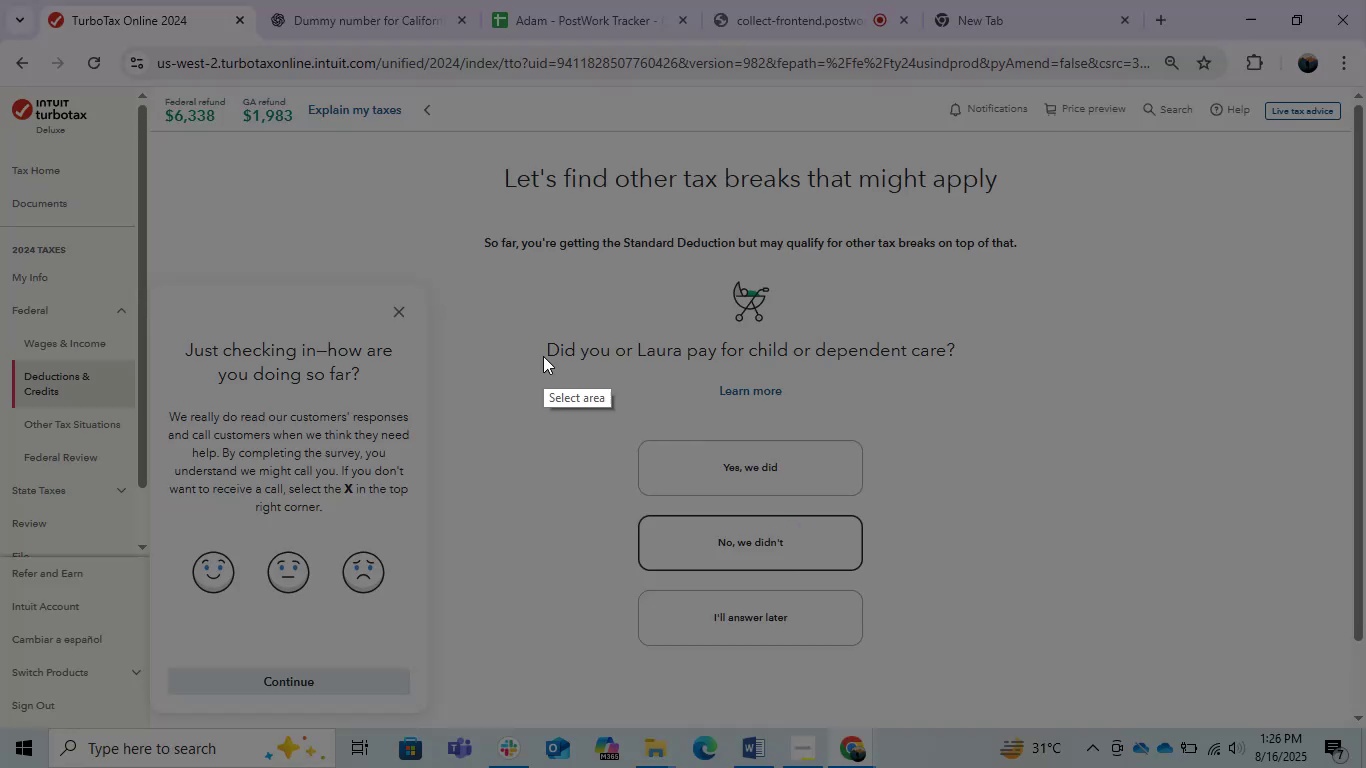 
left_click_drag(start_coordinate=[494, 310], to_coordinate=[1044, 710])
 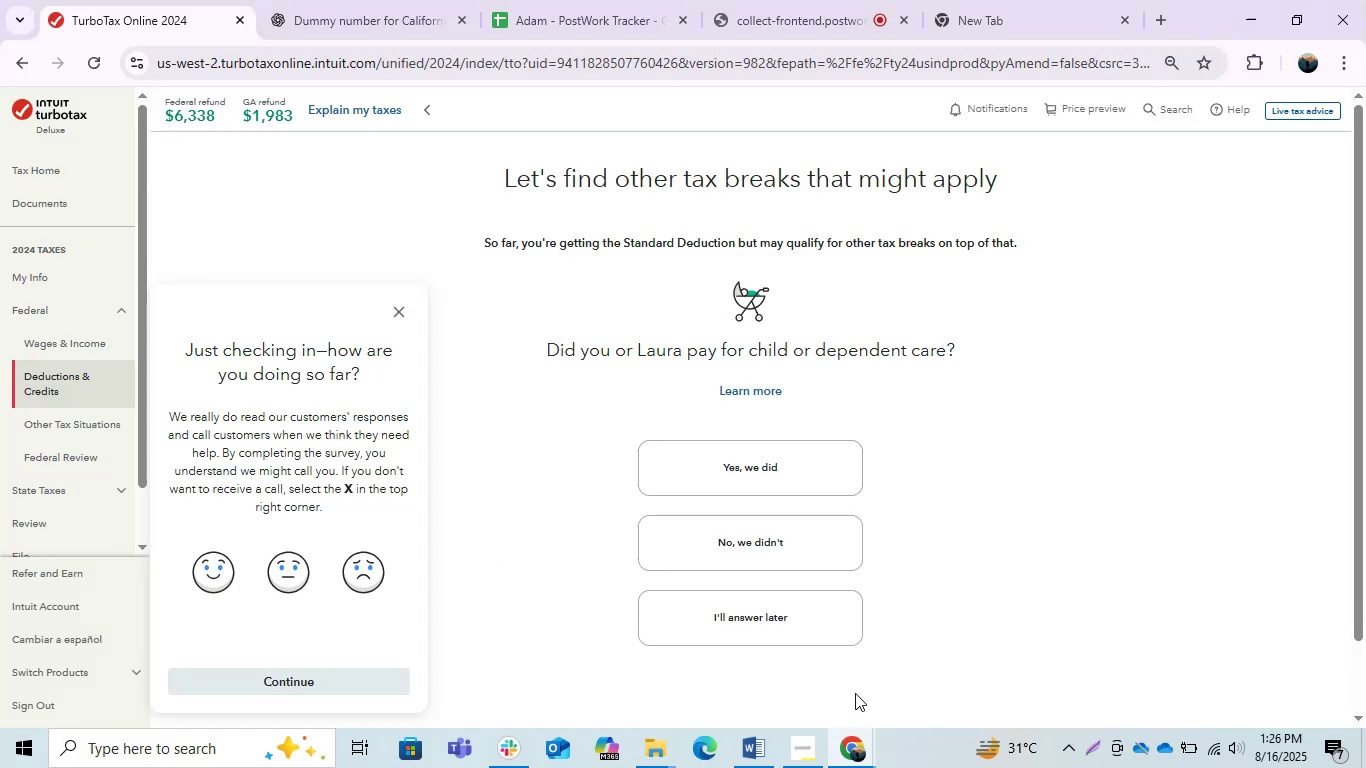 
key(Control+C)
 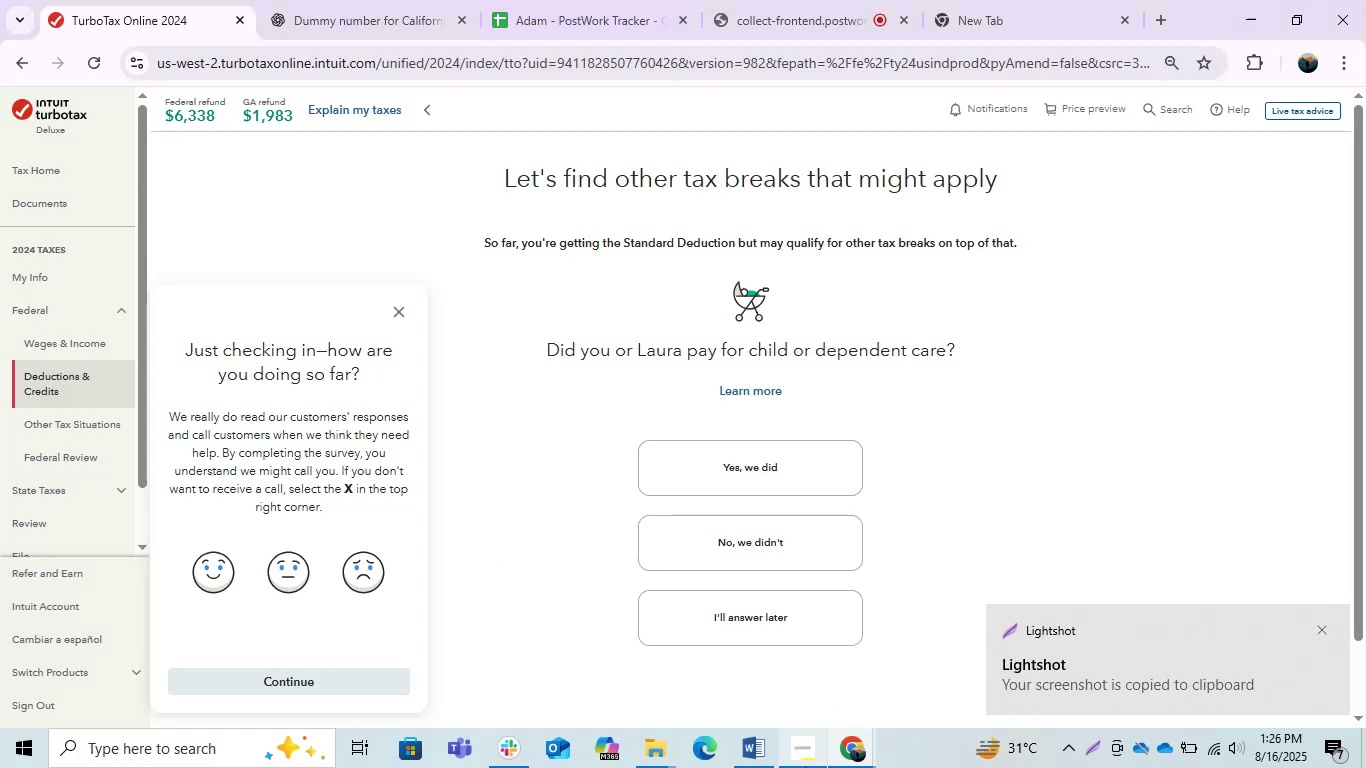 
left_click([833, 750])
 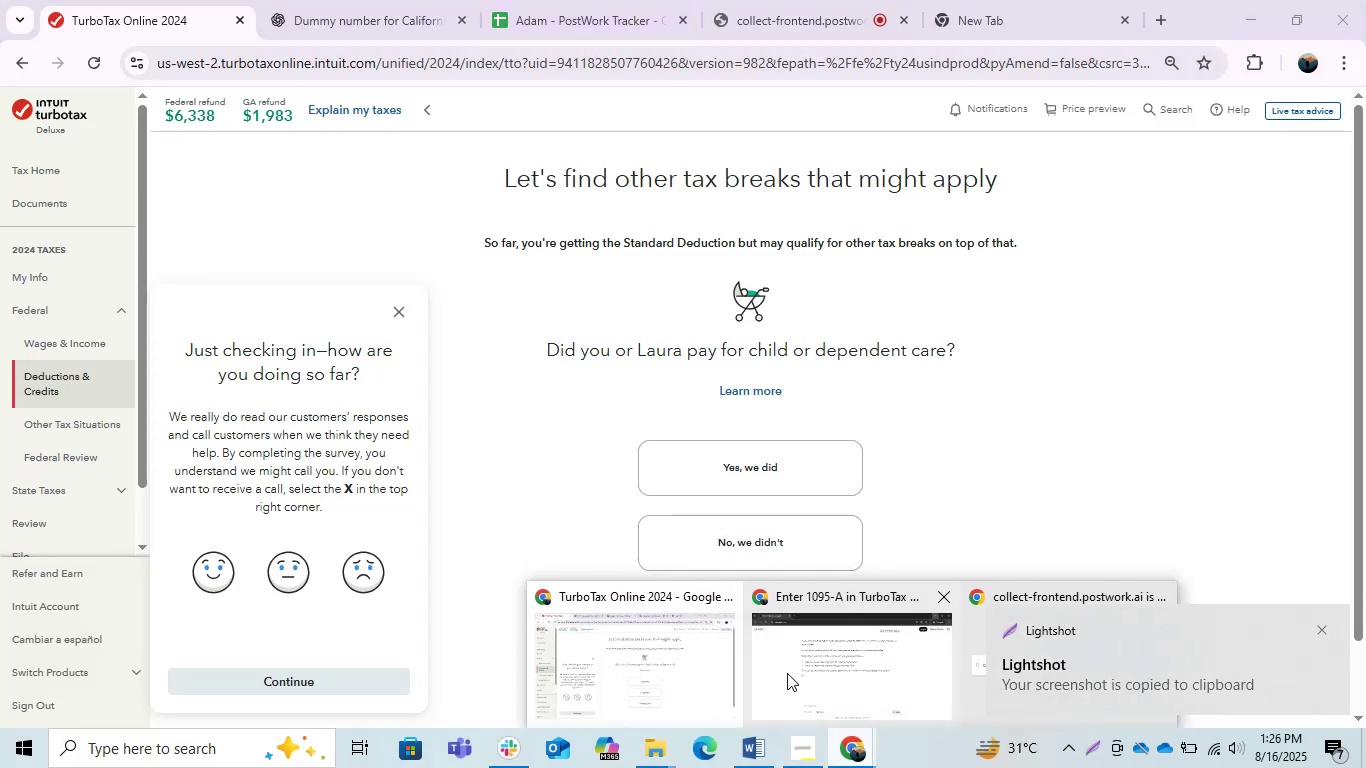 
left_click([831, 666])
 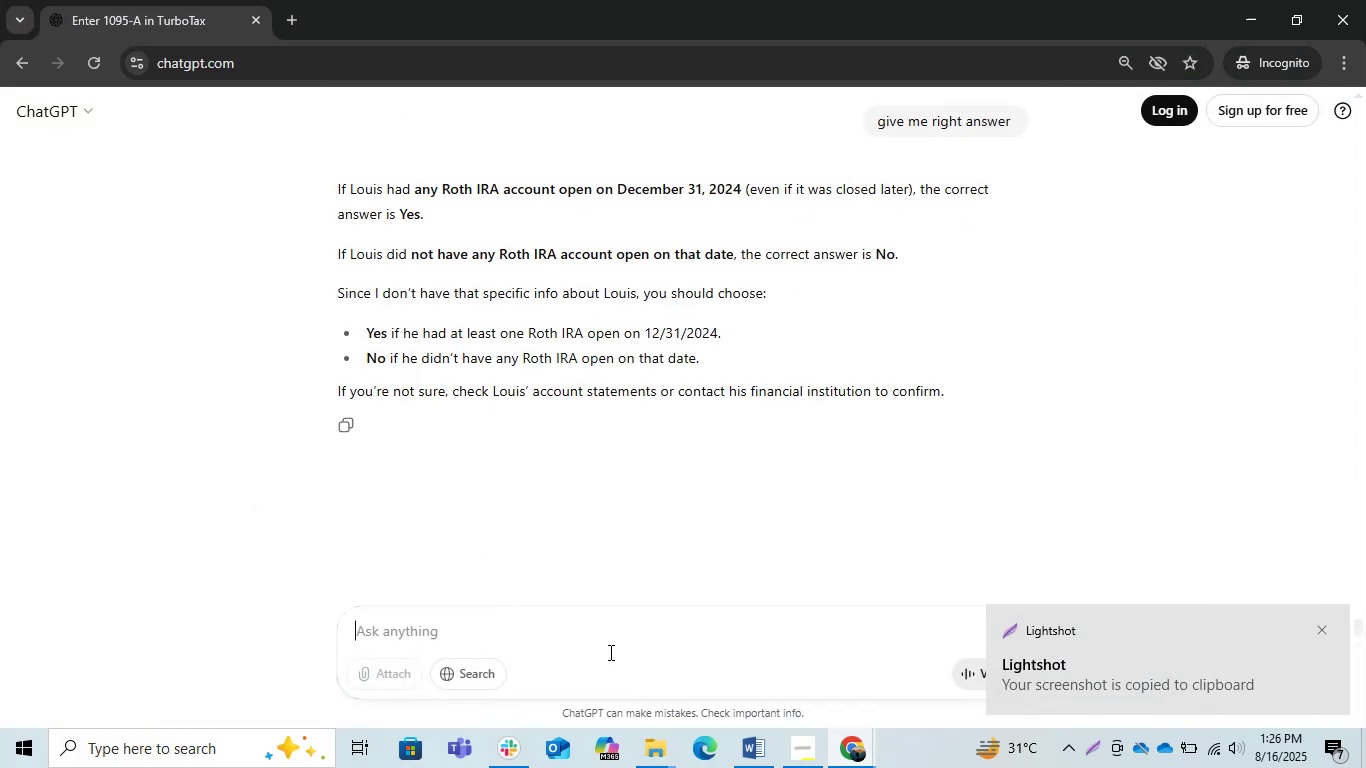 
key(Control+ControlLeft)
 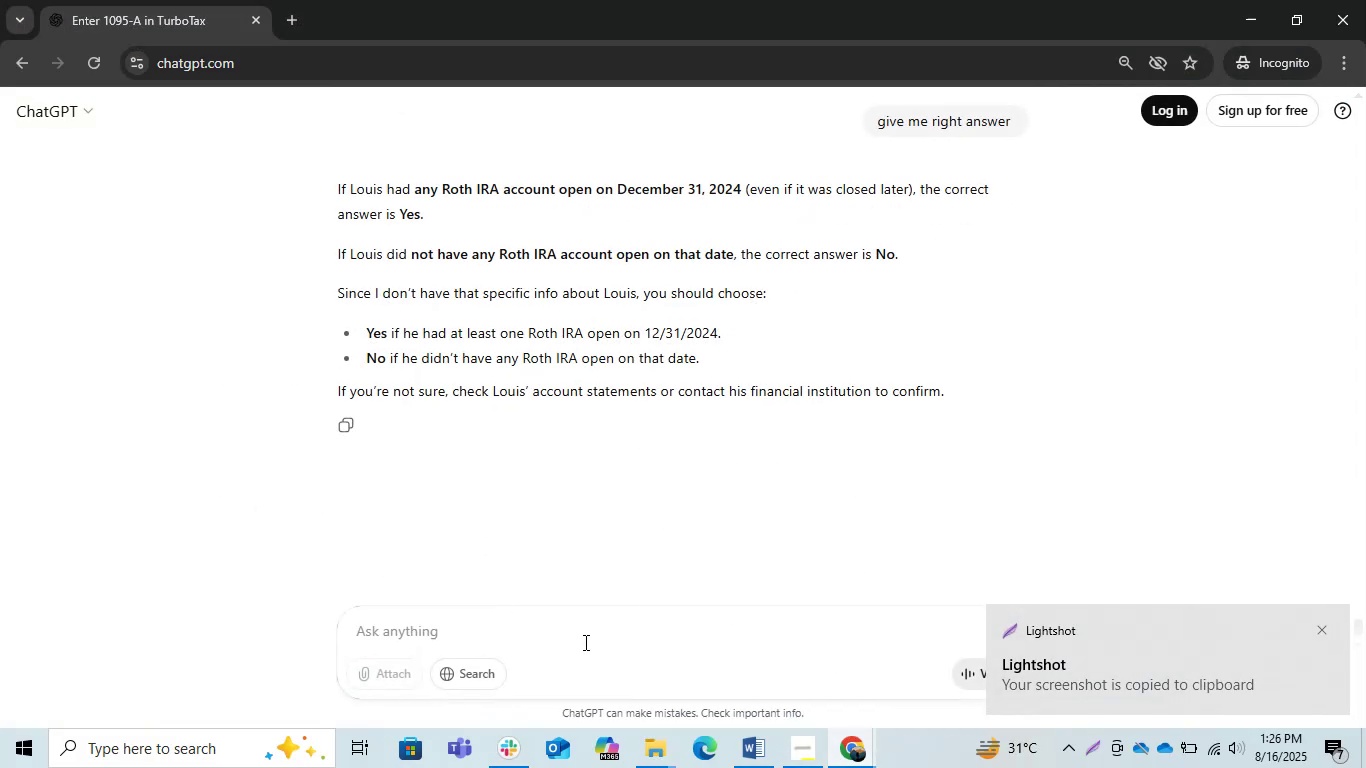 
key(Control+C)
 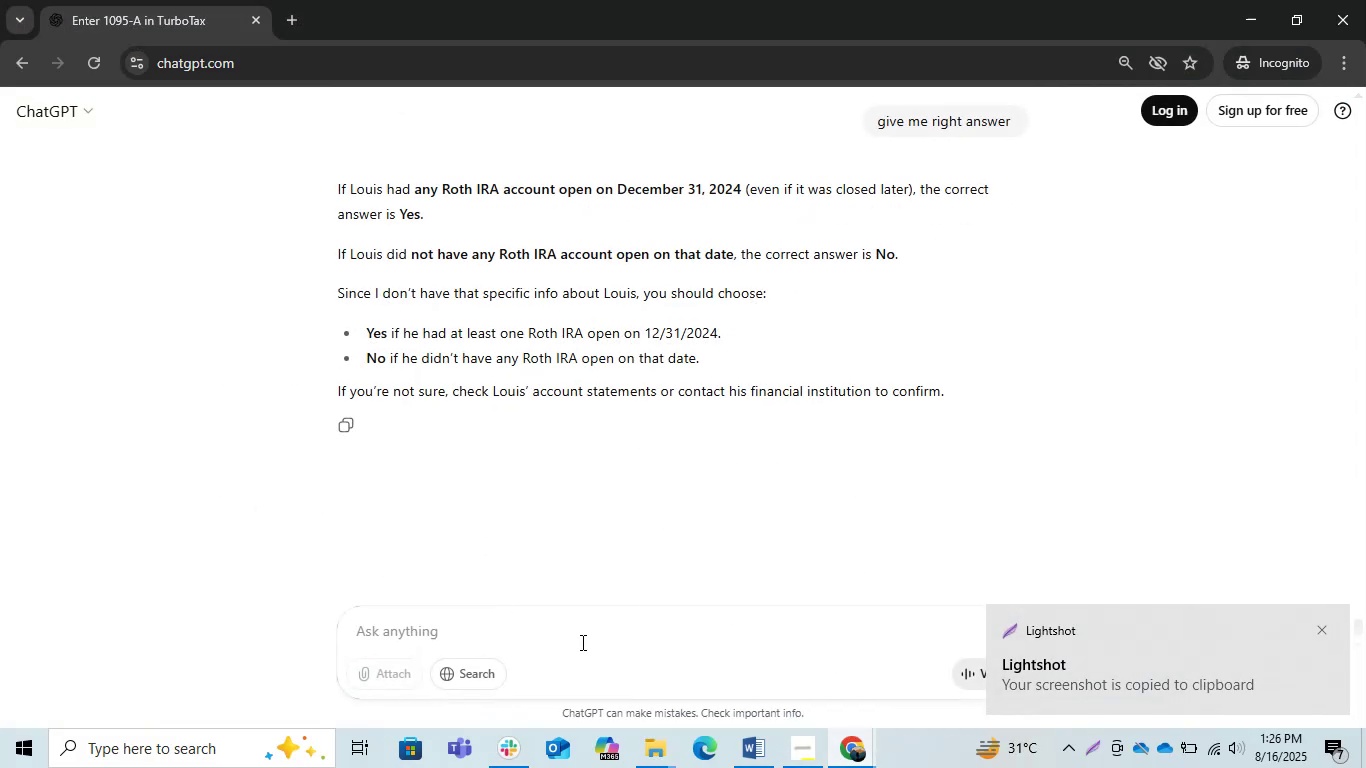 
left_click([549, 634])
 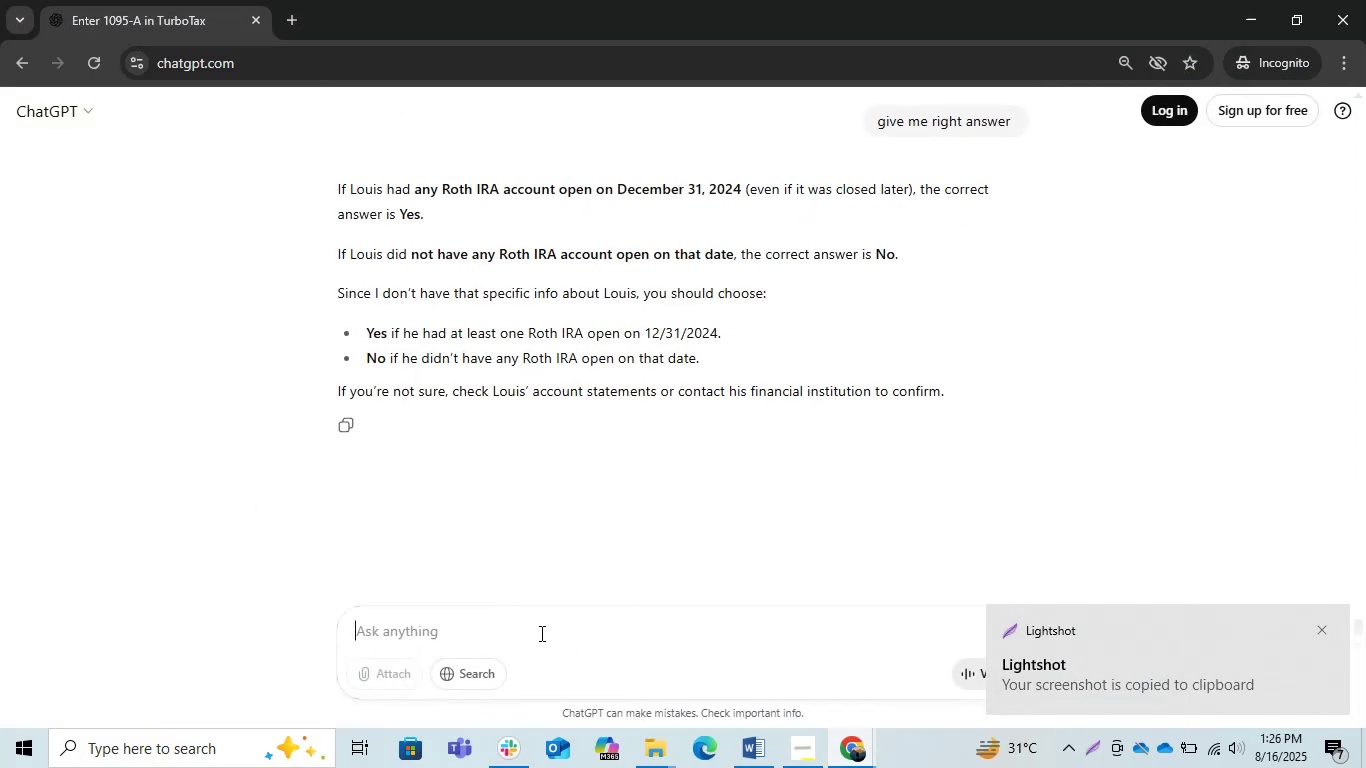 
key(Control+V)
 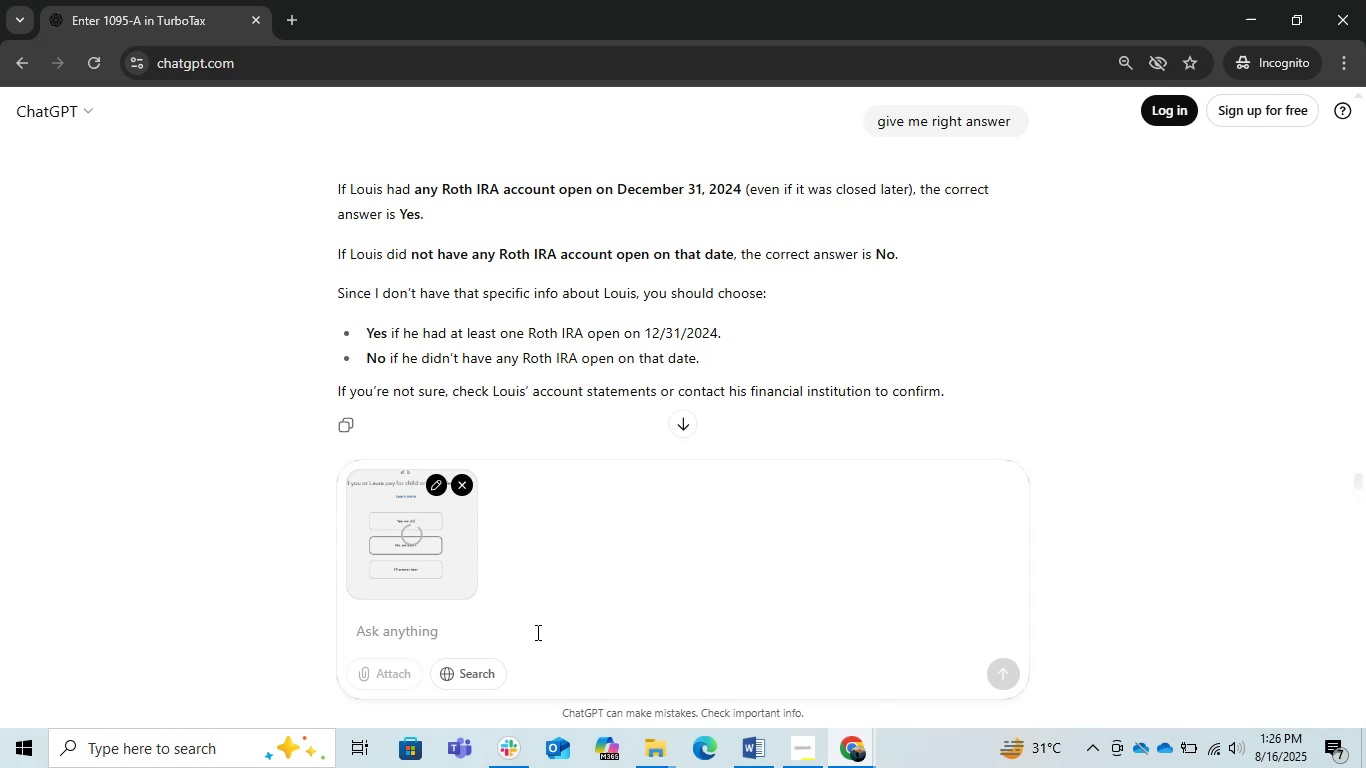 
key(Enter)
 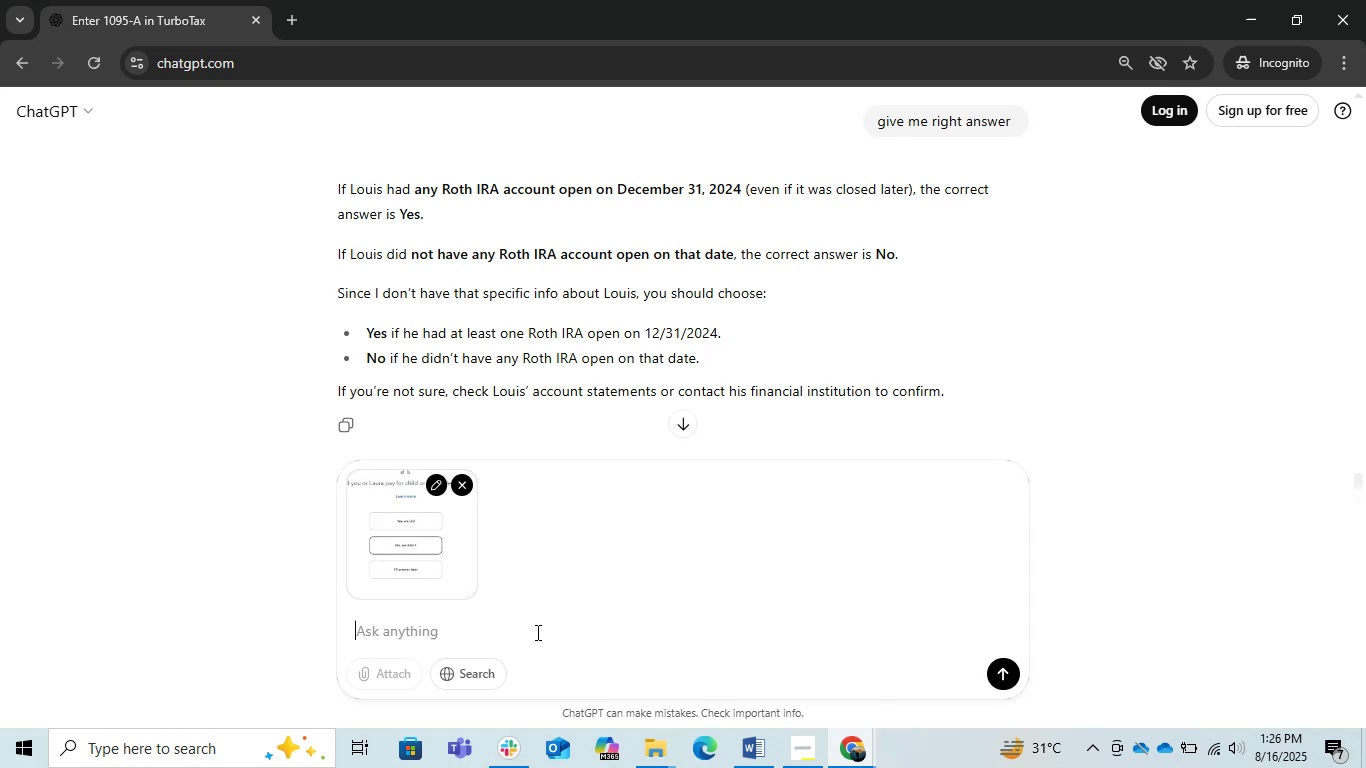 
key(Enter)
 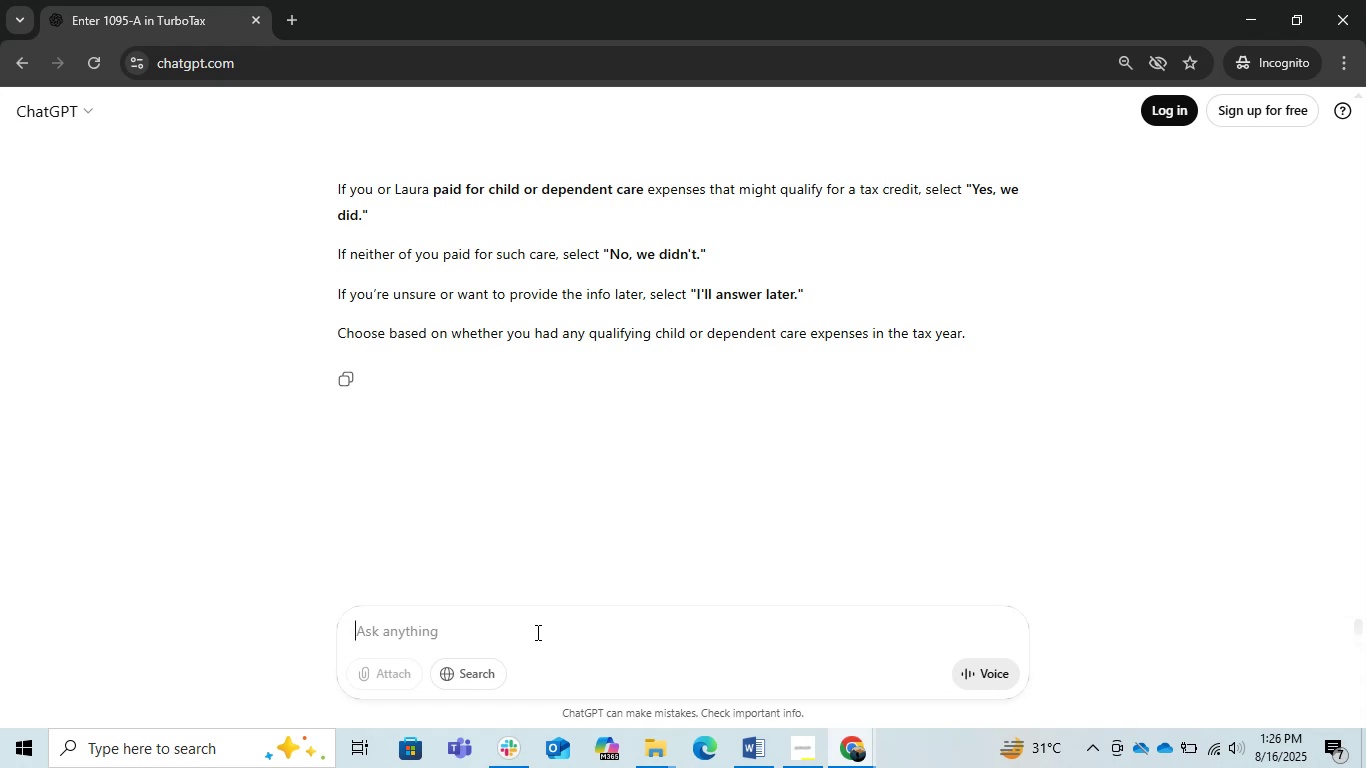 
wait(22.93)
 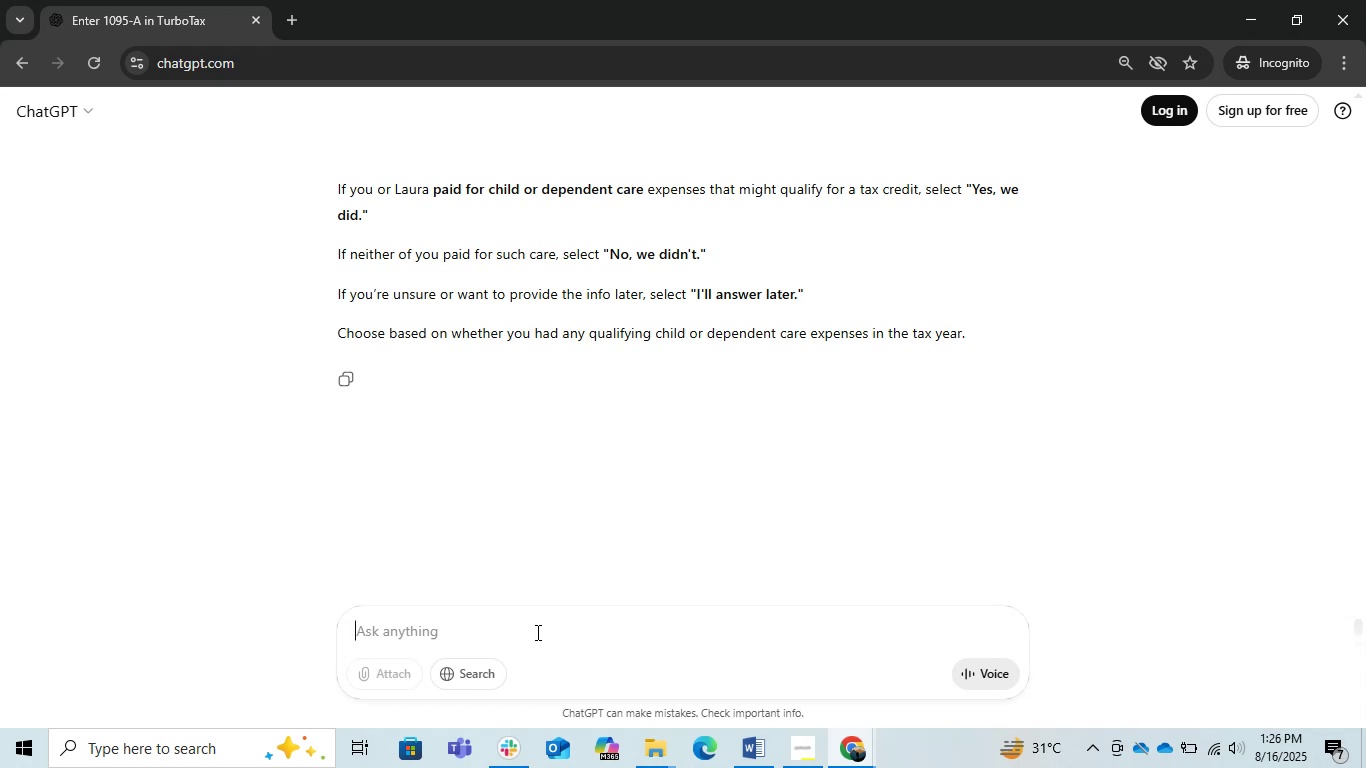 
scroll: coordinate [1247, 236], scroll_direction: down, amount: 1.0
 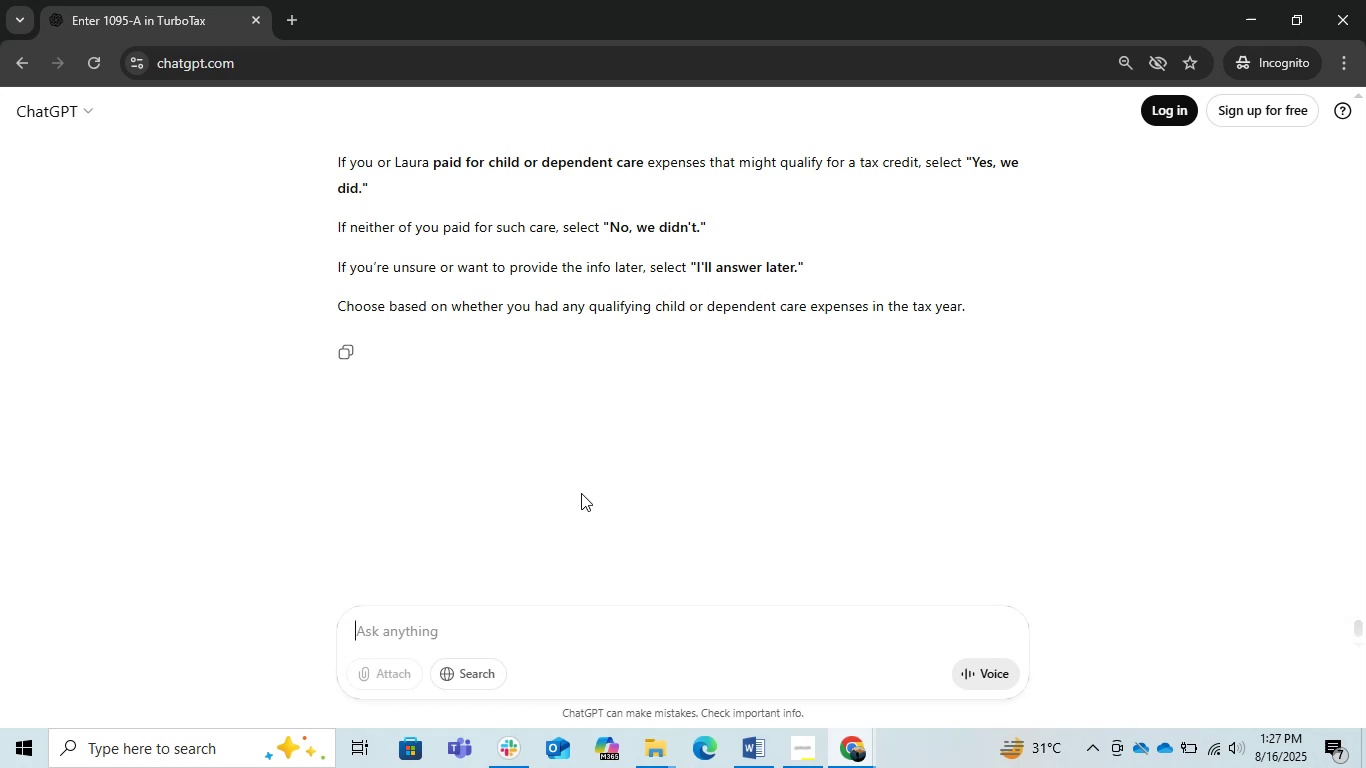 
wait(11.94)
 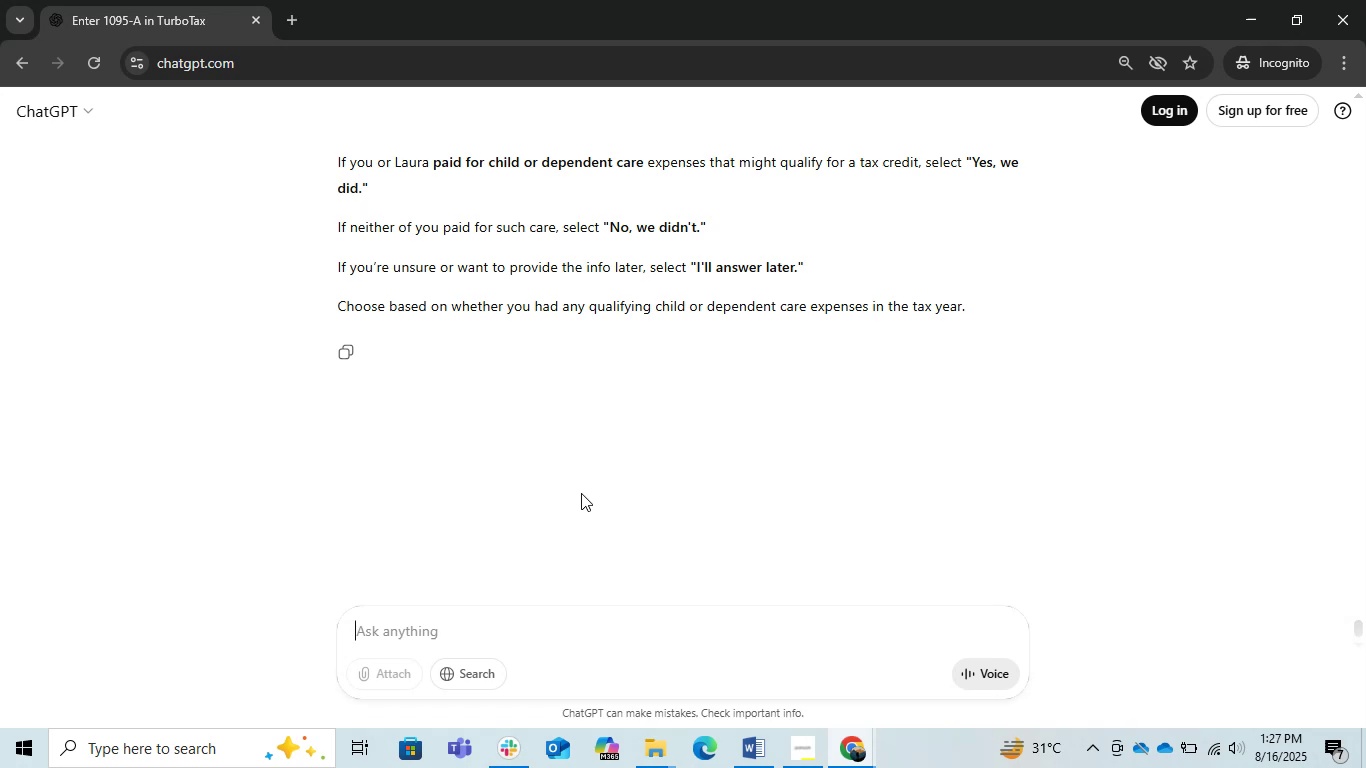 
left_click([739, 757])
 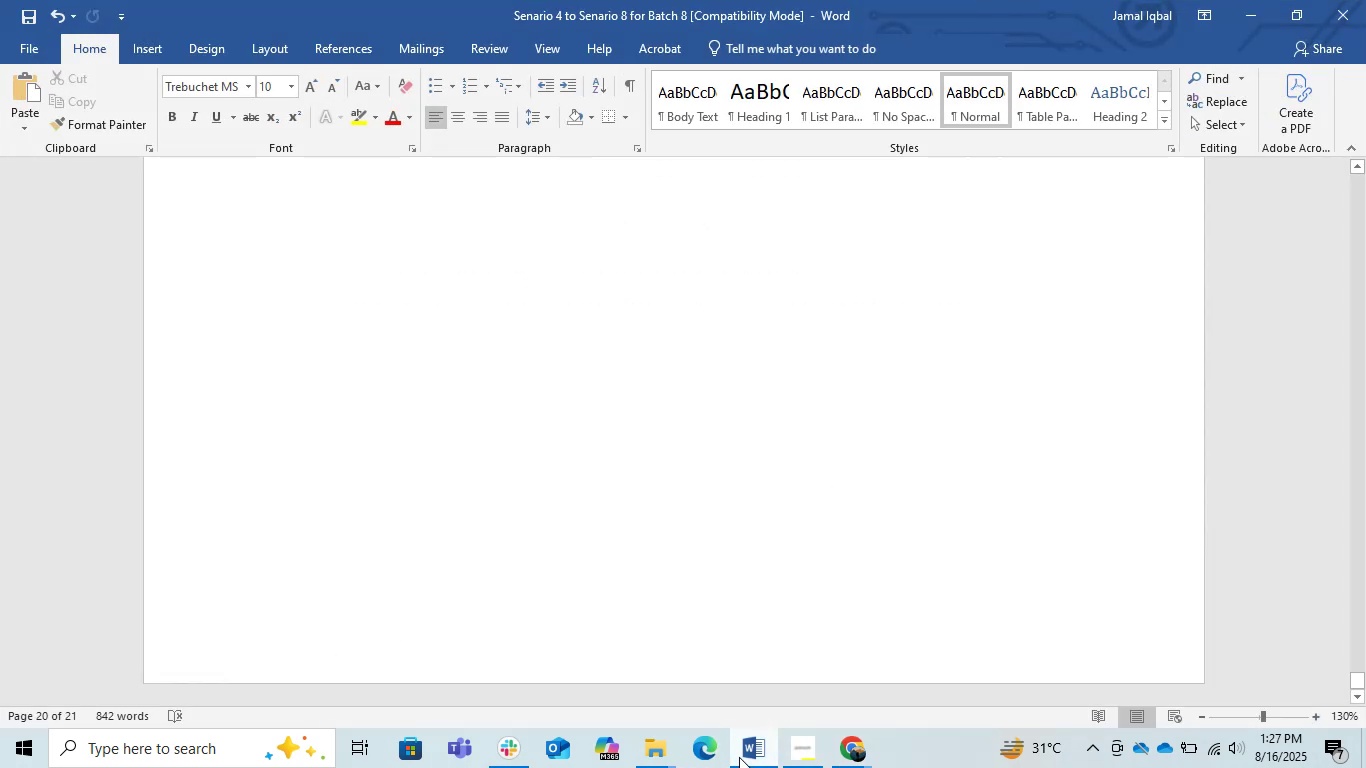 
scroll: coordinate [1346, 509], scroll_direction: up, amount: 21.0
 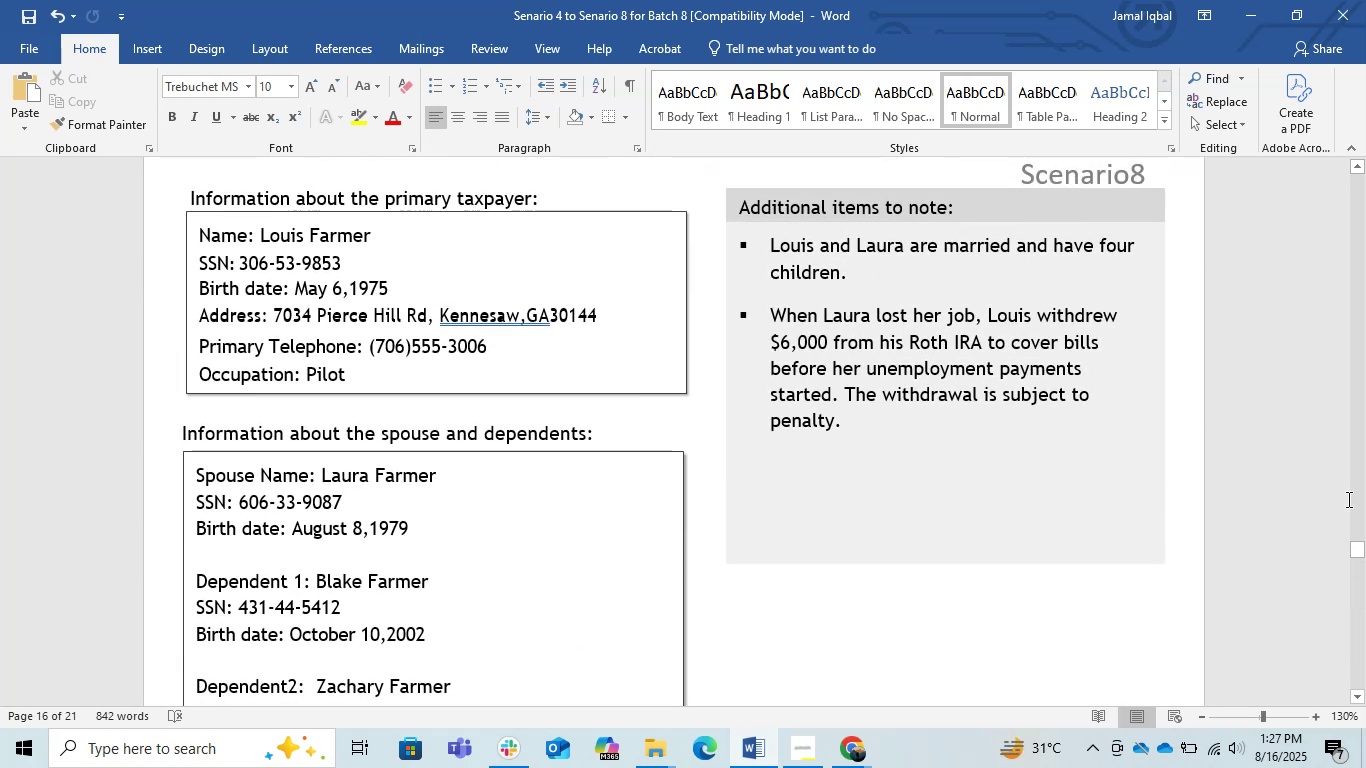 
left_click([1086, 489])
 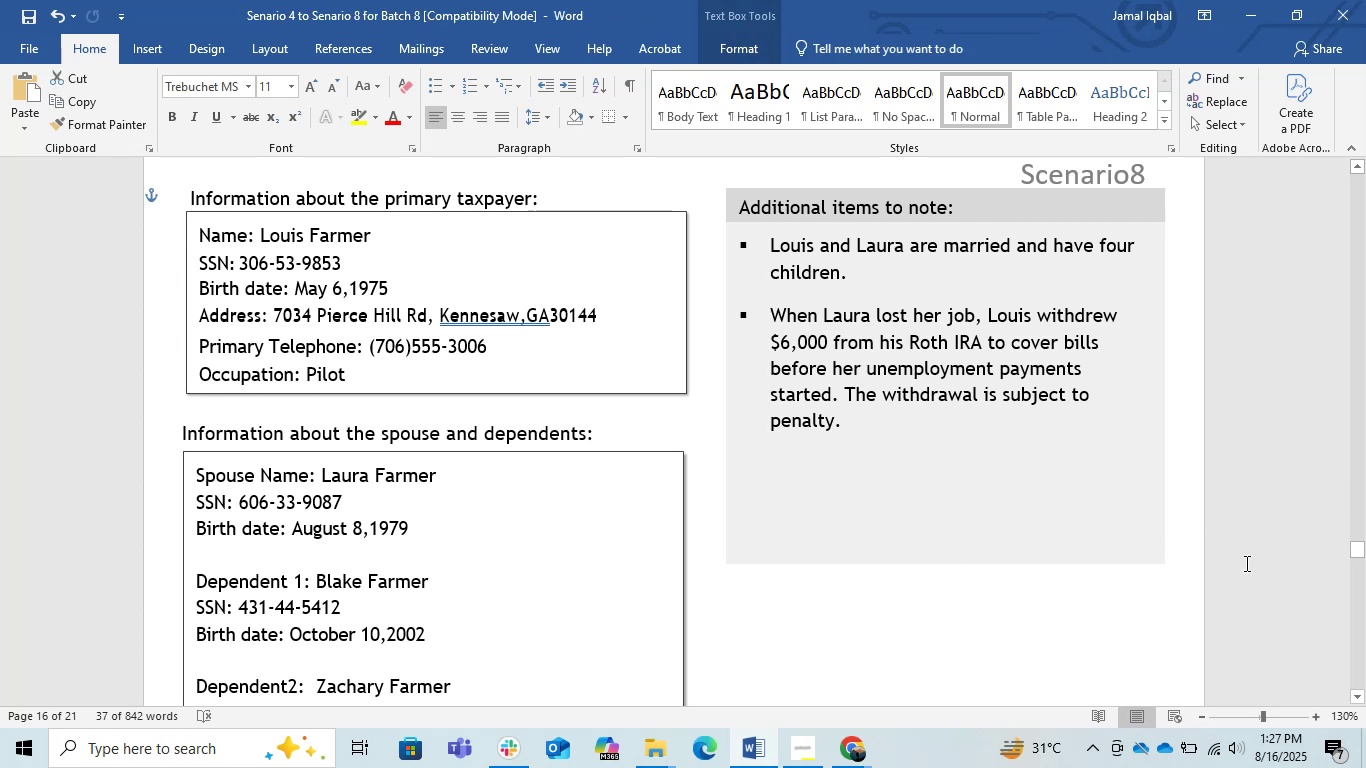 
left_click([1251, 563])
 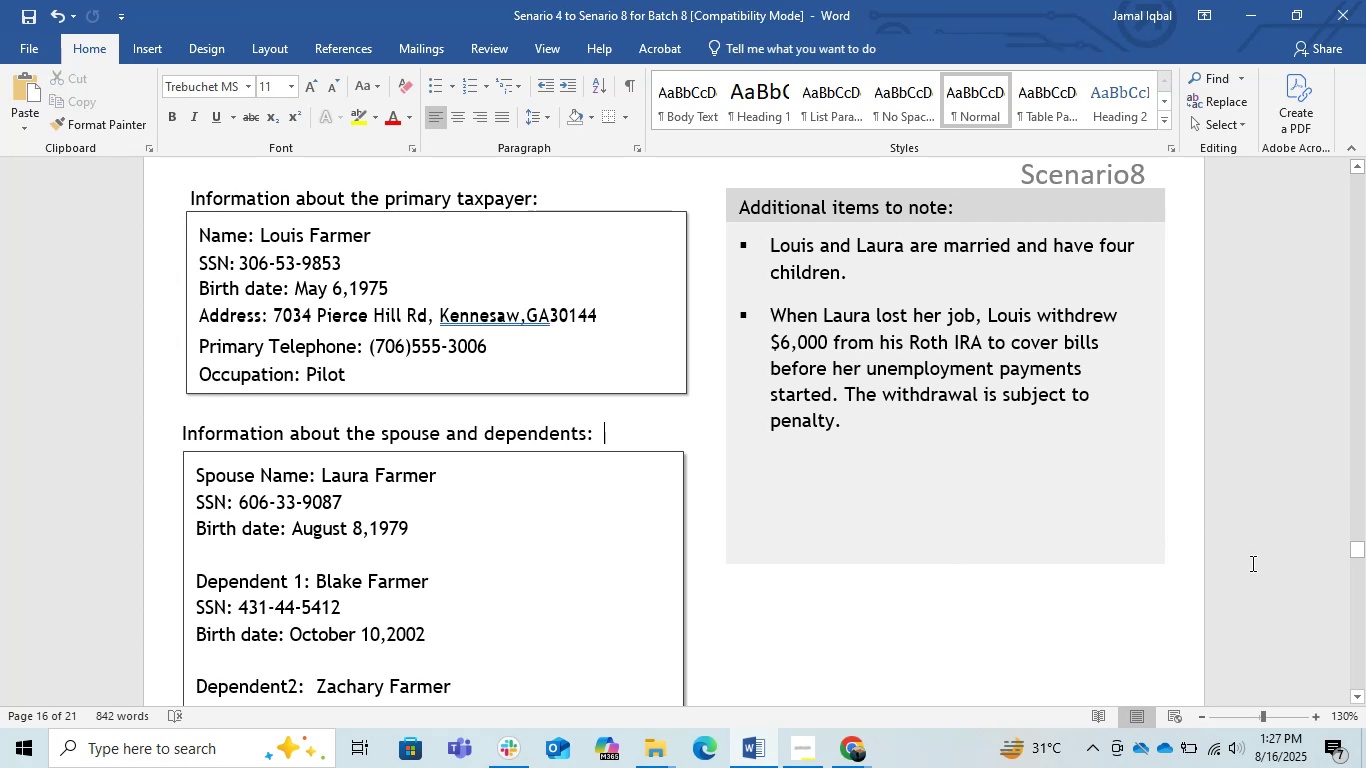 
key(ArrowDown)
 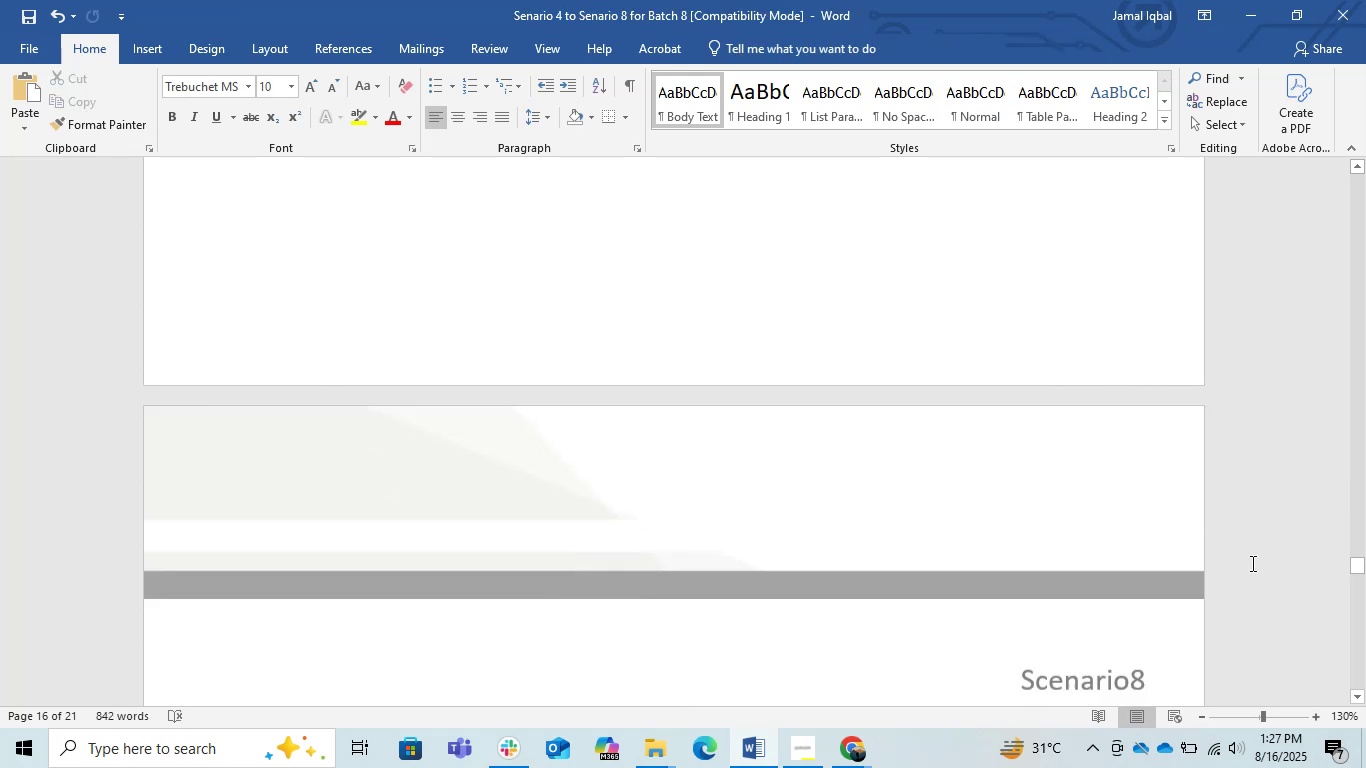 
key(ArrowUp)
 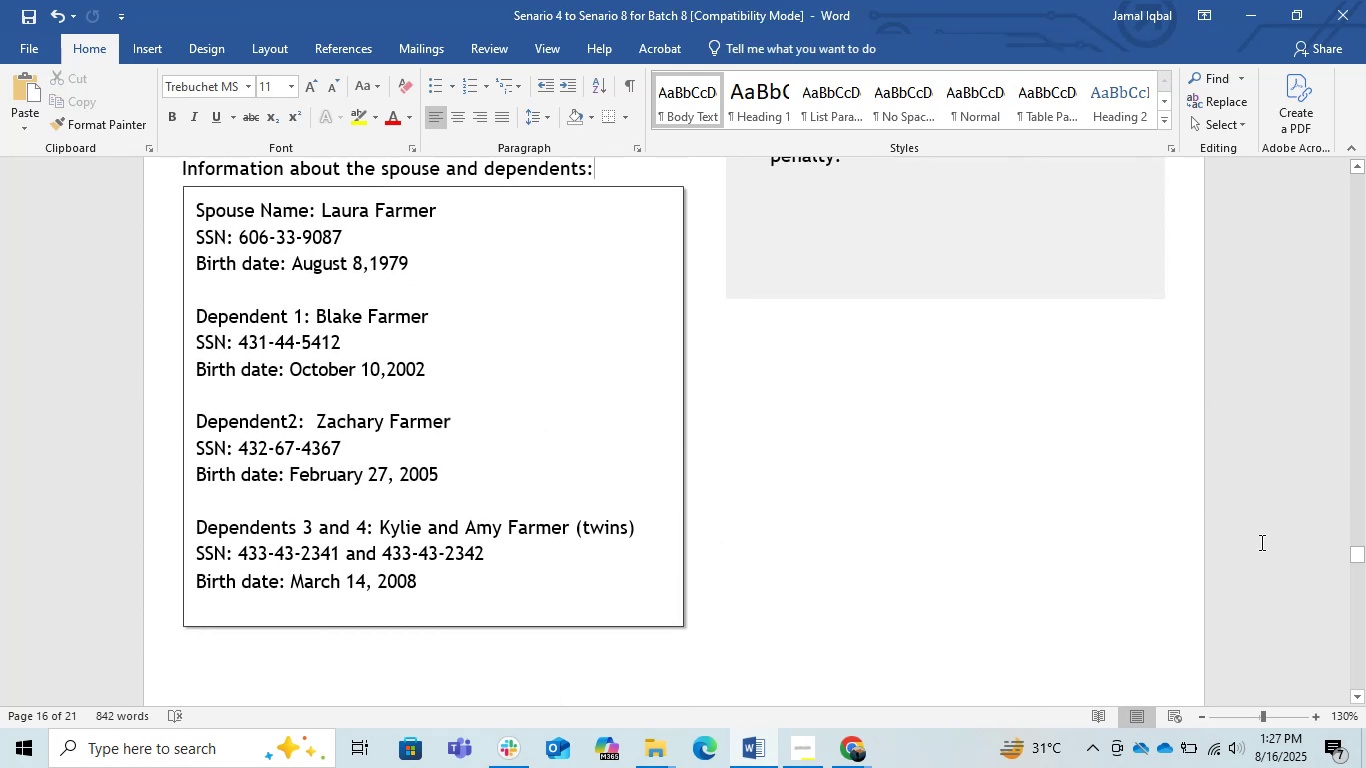 
left_click([1104, 516])
 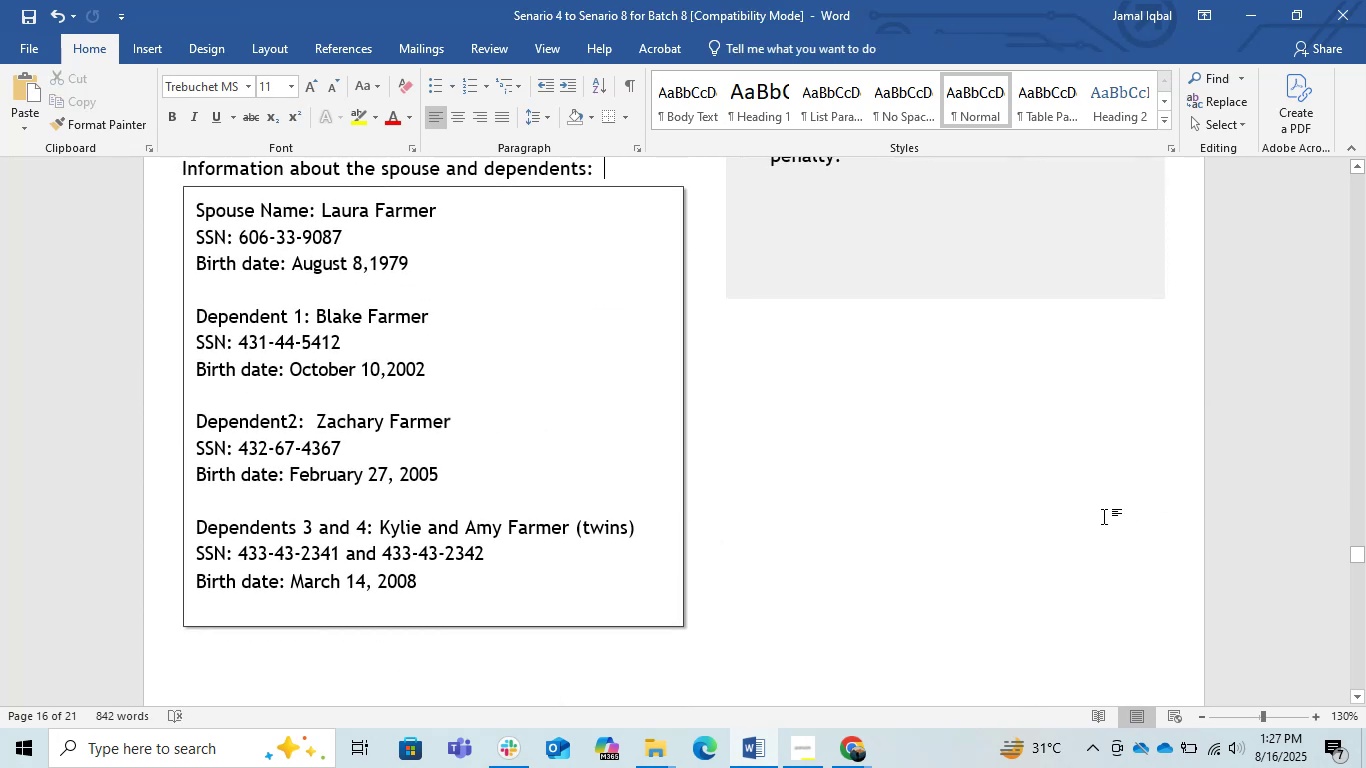 
scroll: coordinate [1104, 516], scroll_direction: up, amount: 1.0
 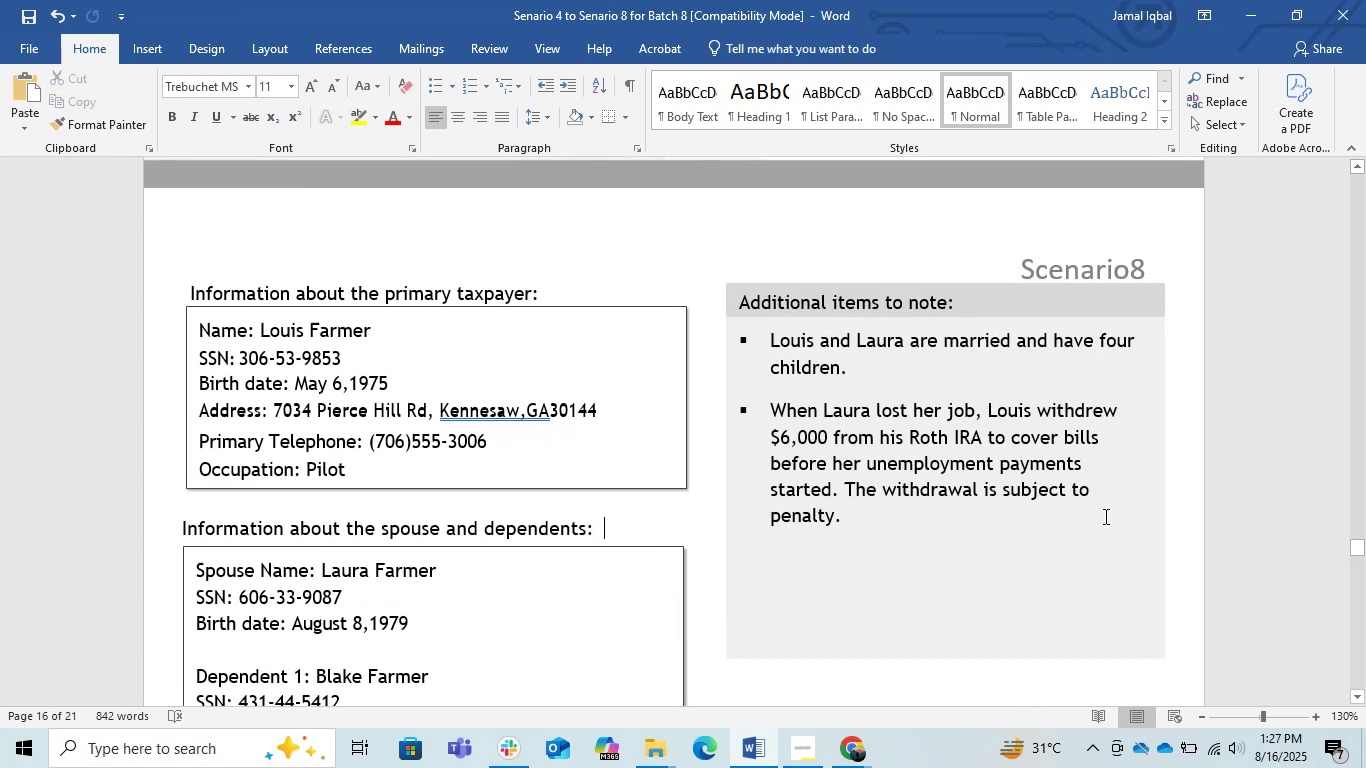 
scroll: coordinate [1104, 516], scroll_direction: down, amount: 1.0
 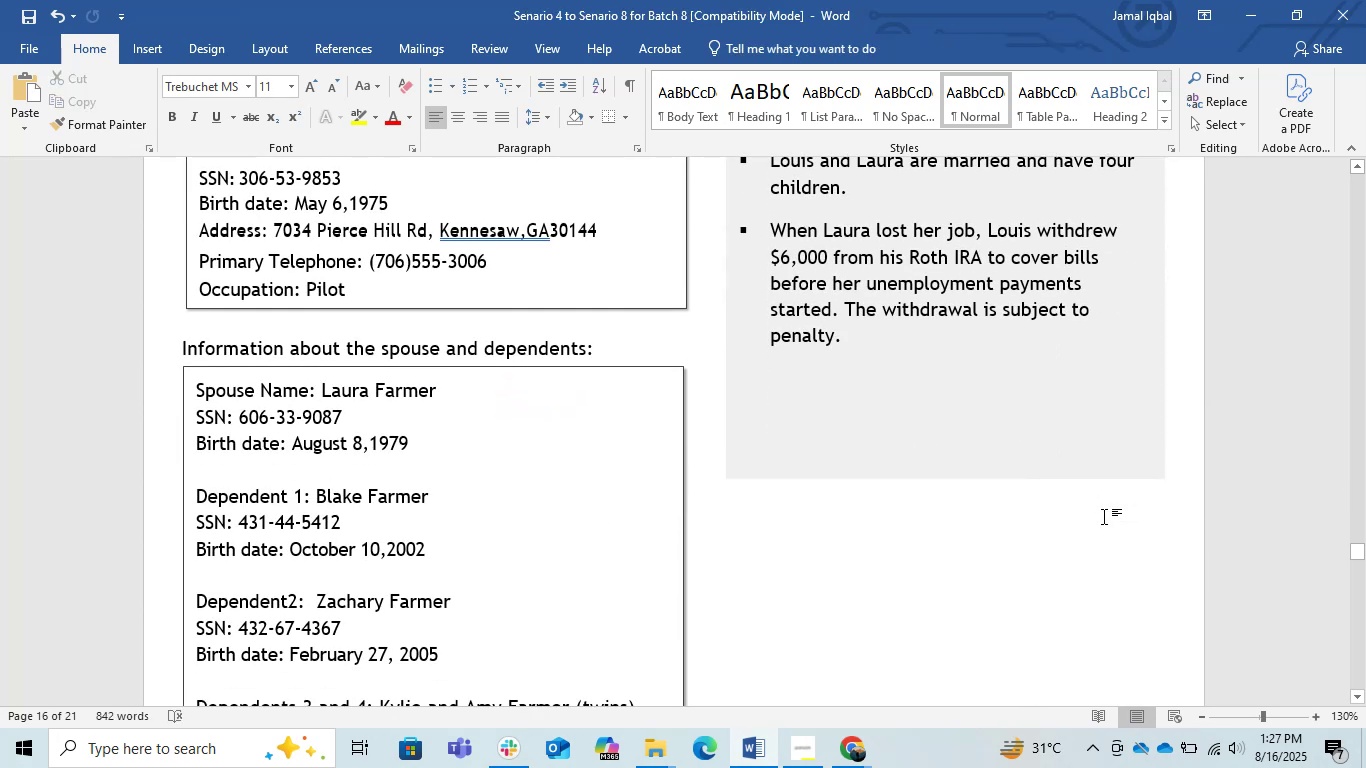 
scroll: coordinate [1104, 516], scroll_direction: up, amount: 1.0
 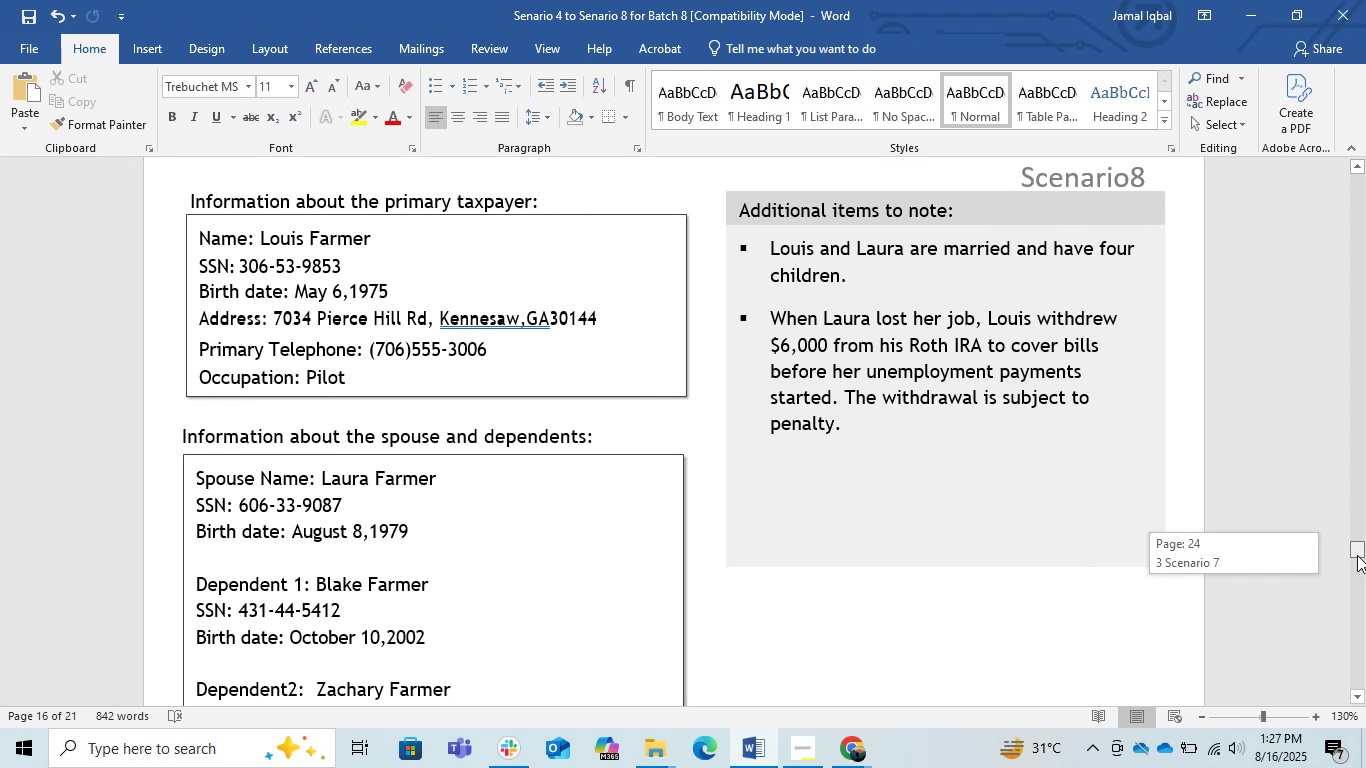 
key(PrintScreen)
 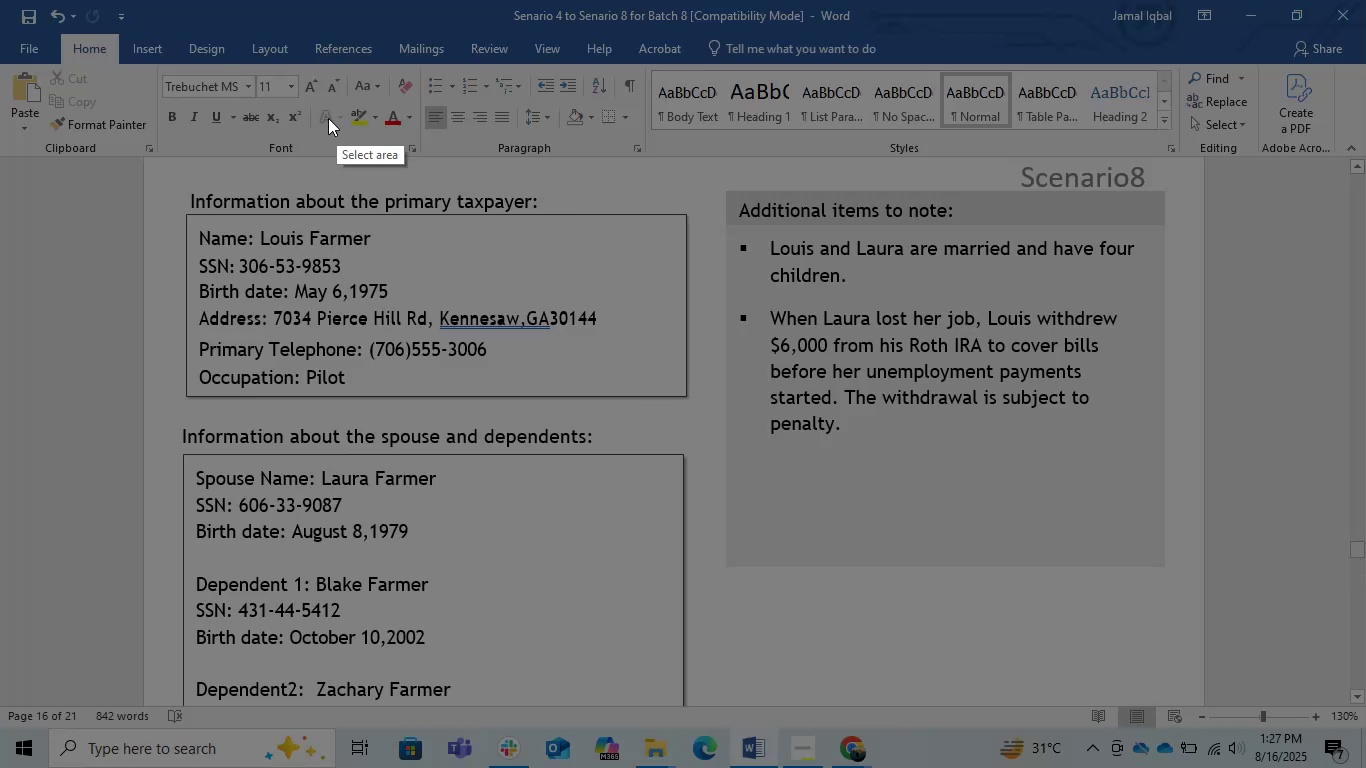 
left_click_drag(start_coordinate=[173, 160], to_coordinate=[1208, 705])
 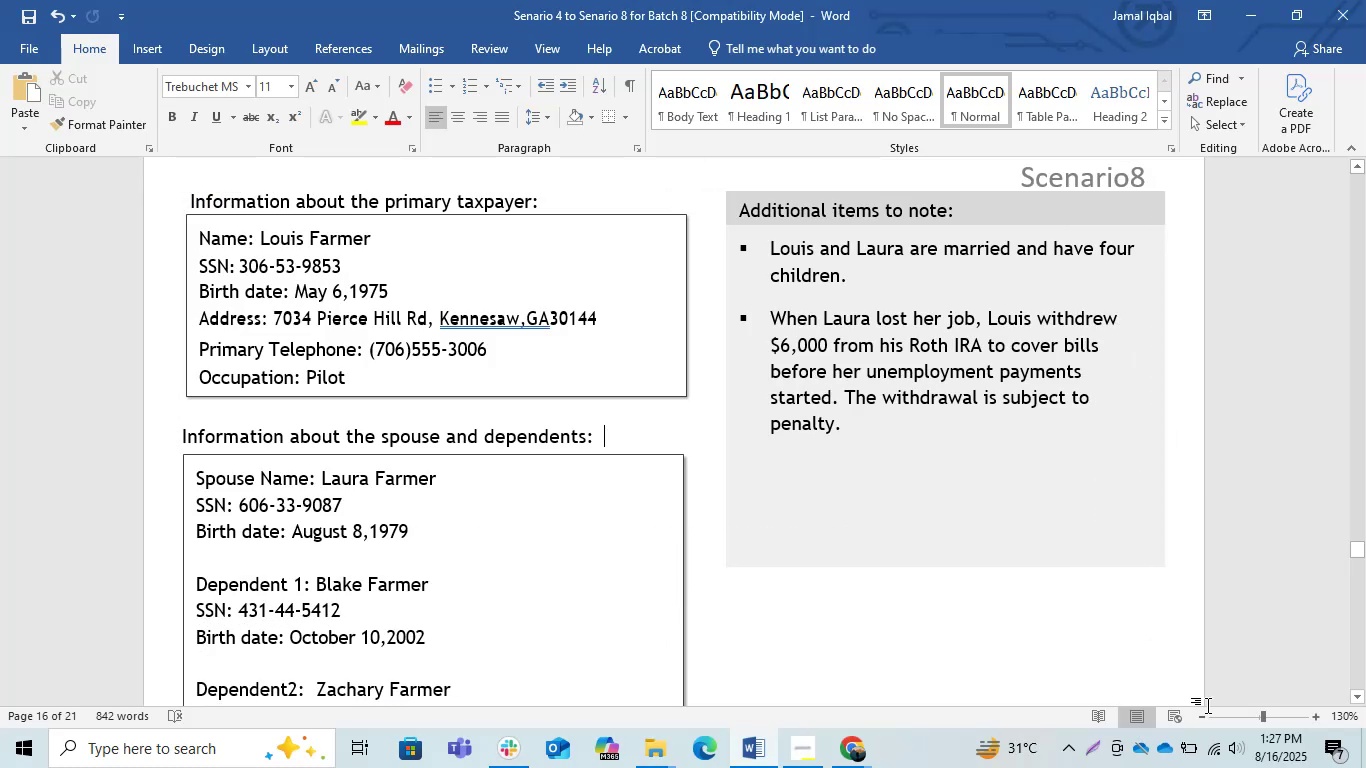 
key(Control+C)
 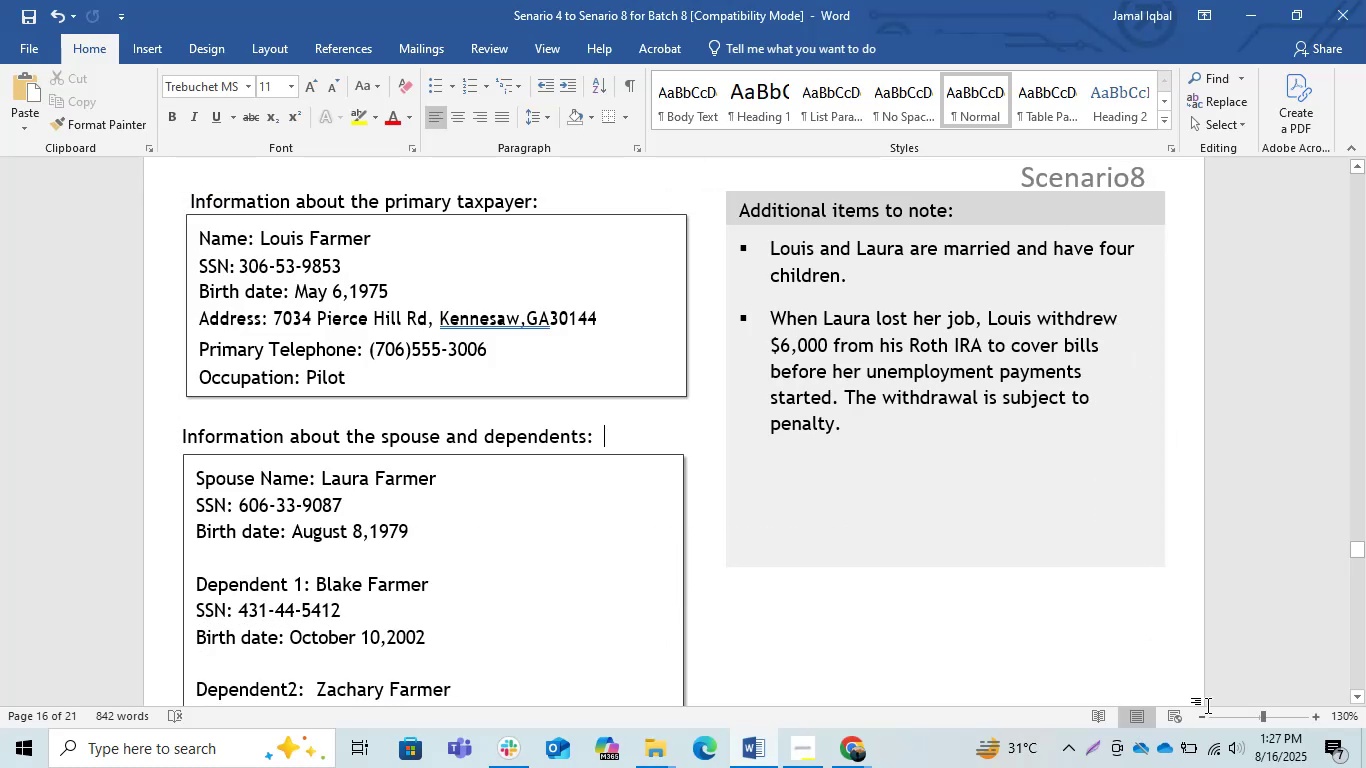 
key(Alt+AltLeft)
 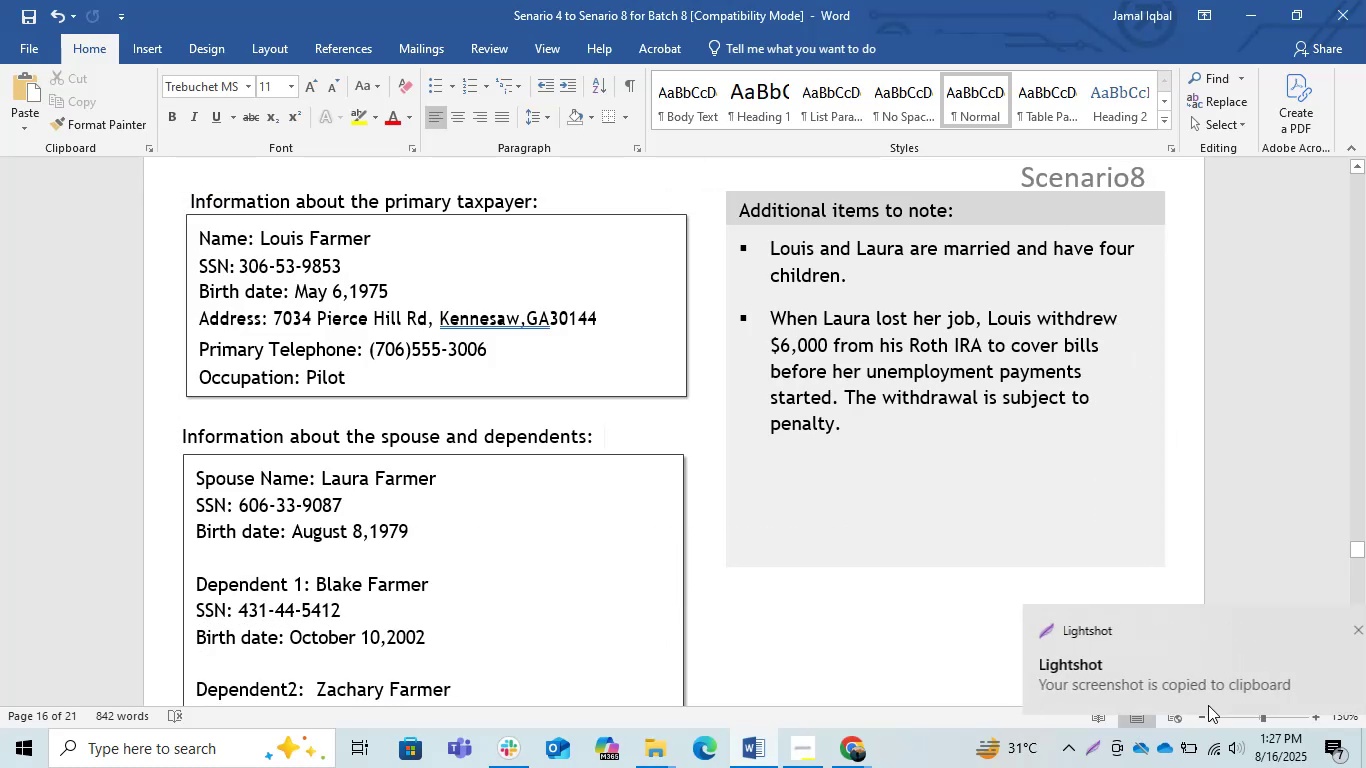 
key(Alt+Tab)
 